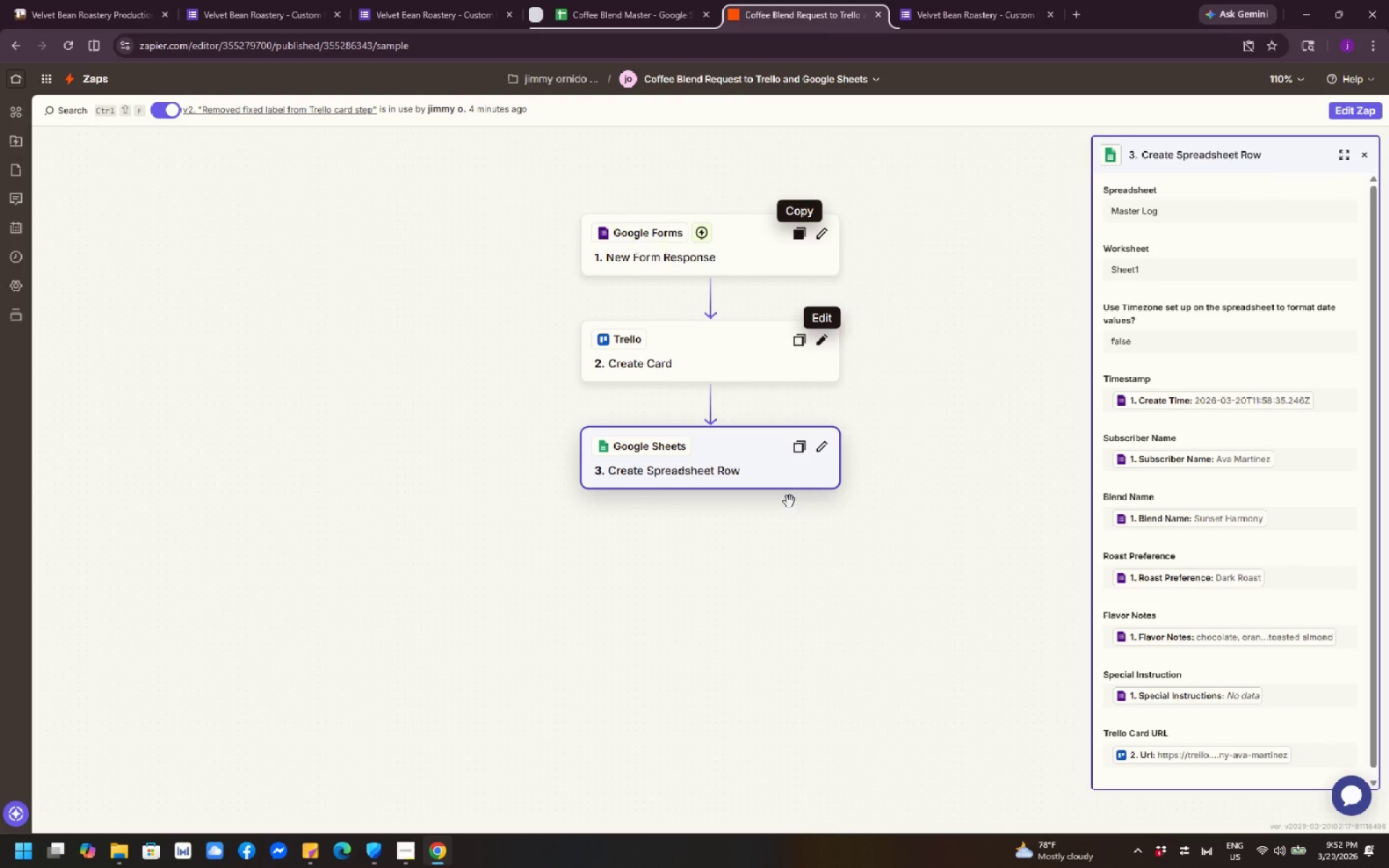 
left_click([741, 470])
 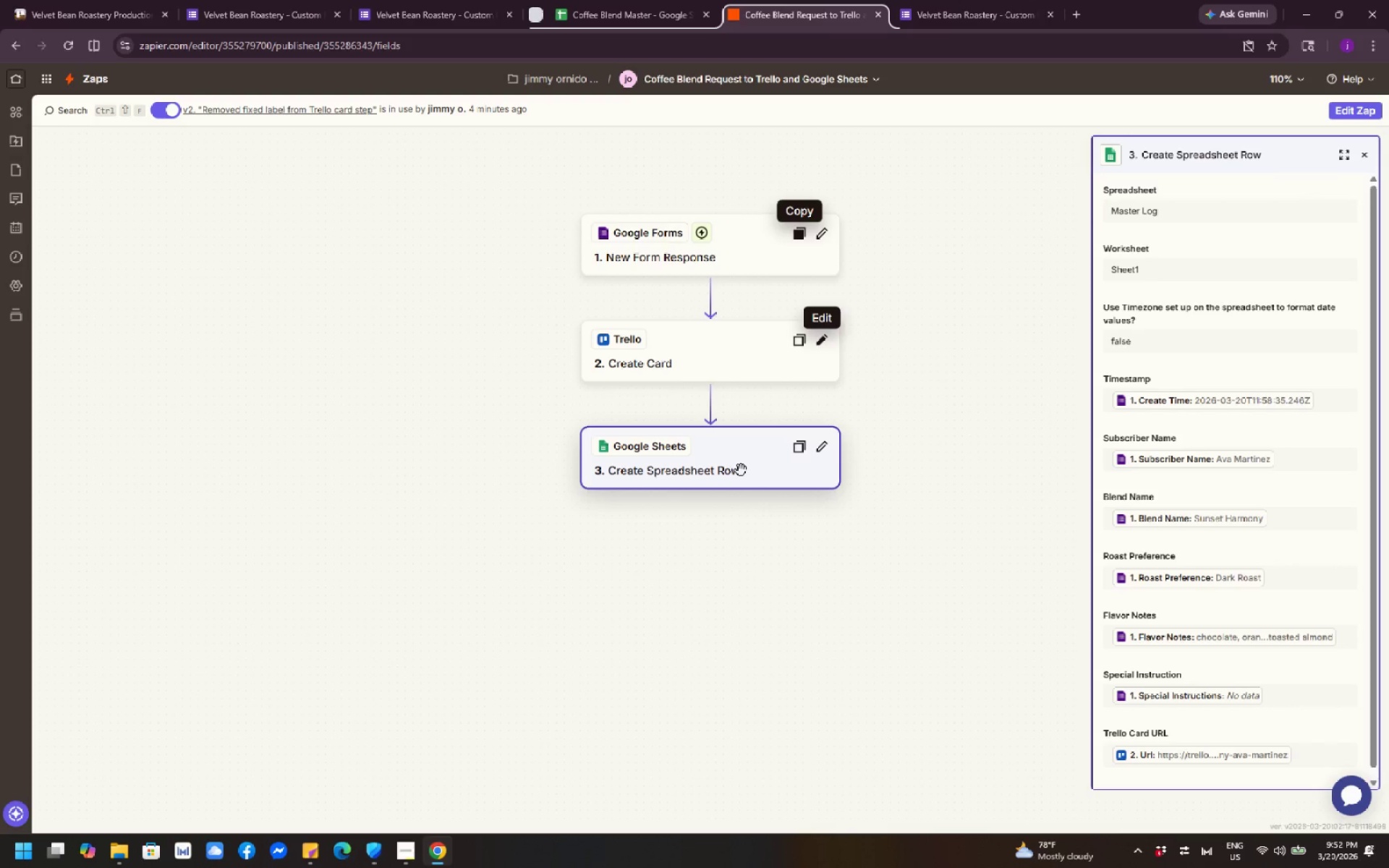 
wait(5.18)
 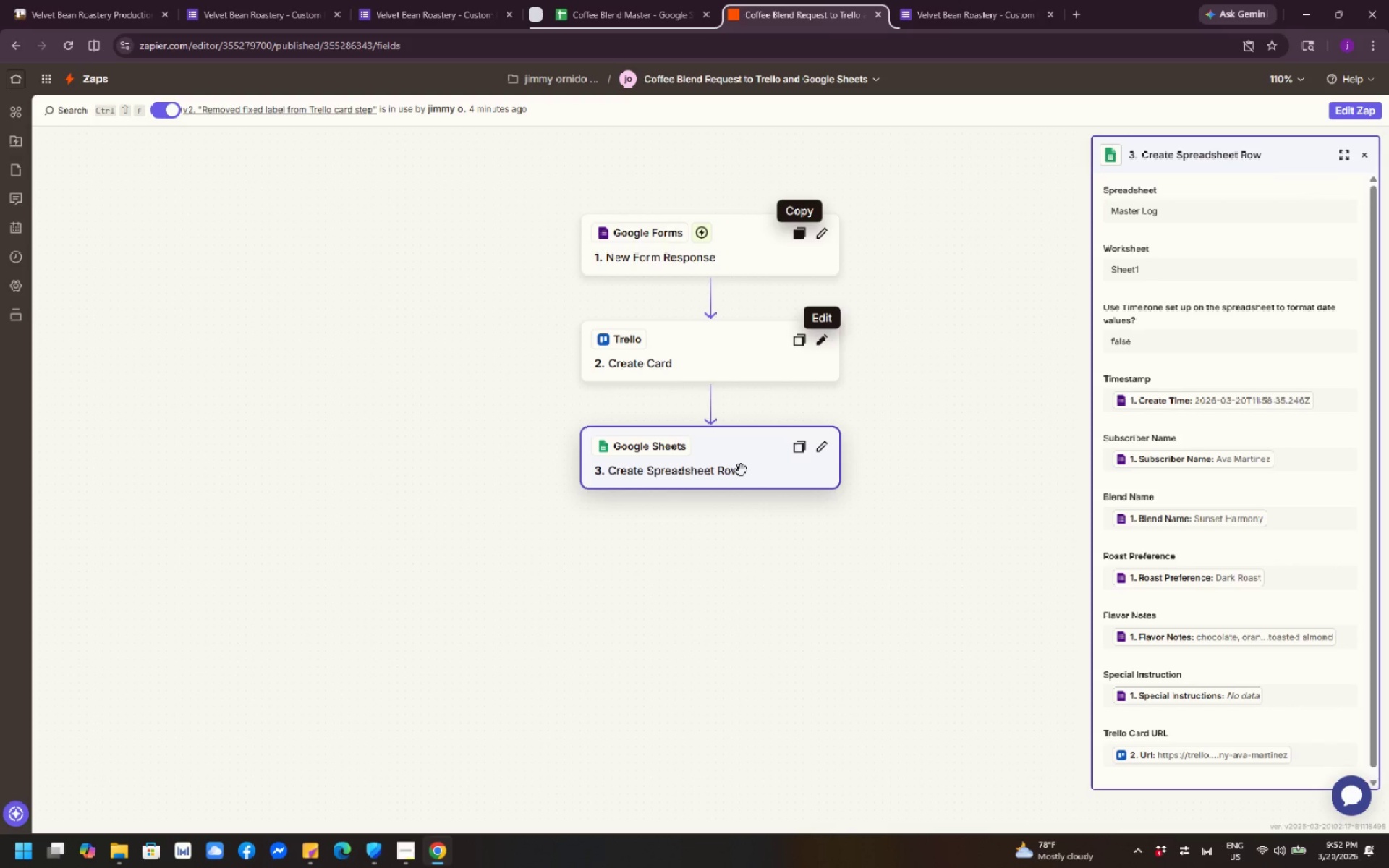 
mouse_move([1220, 425])
 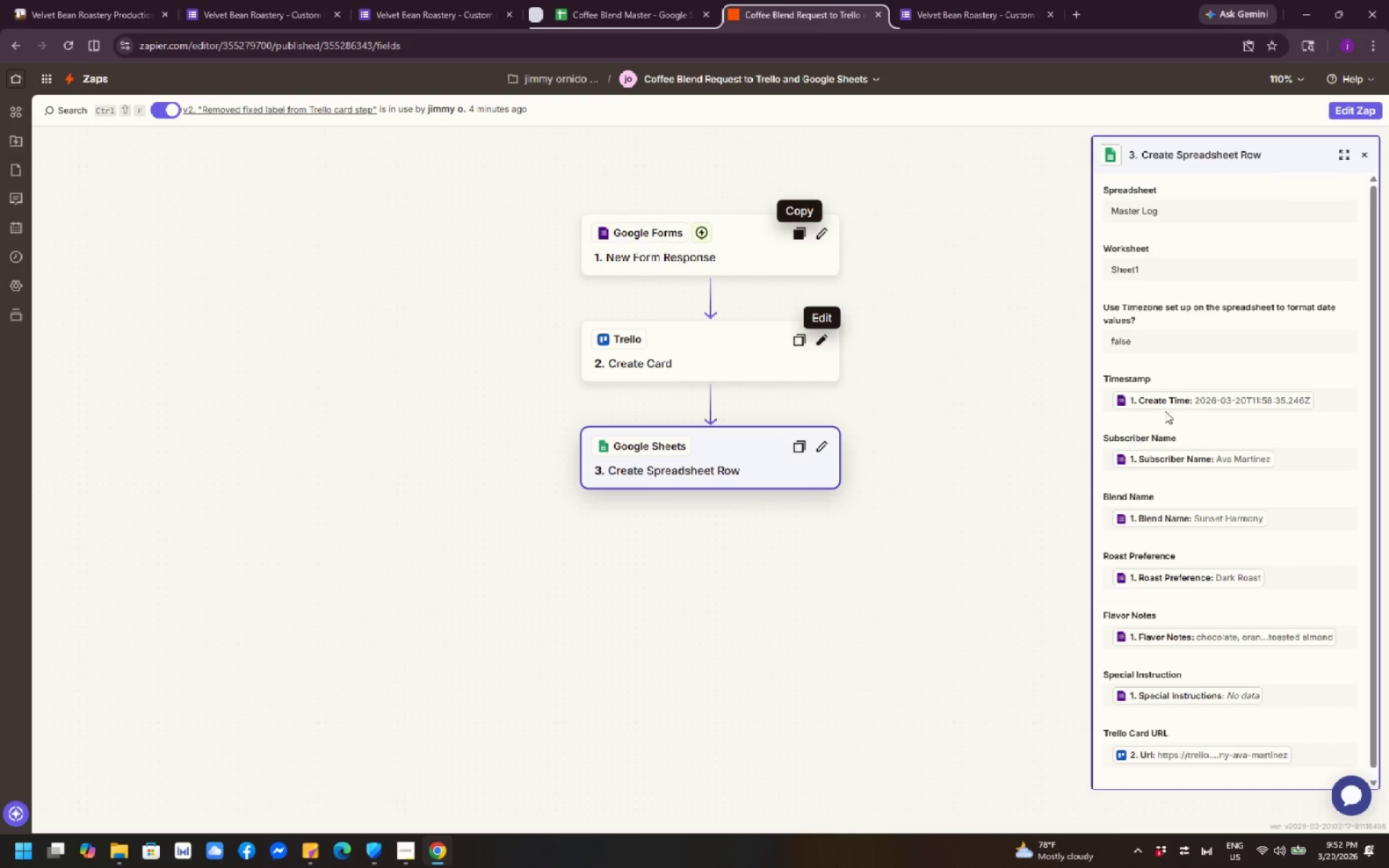 
wait(18.66)
 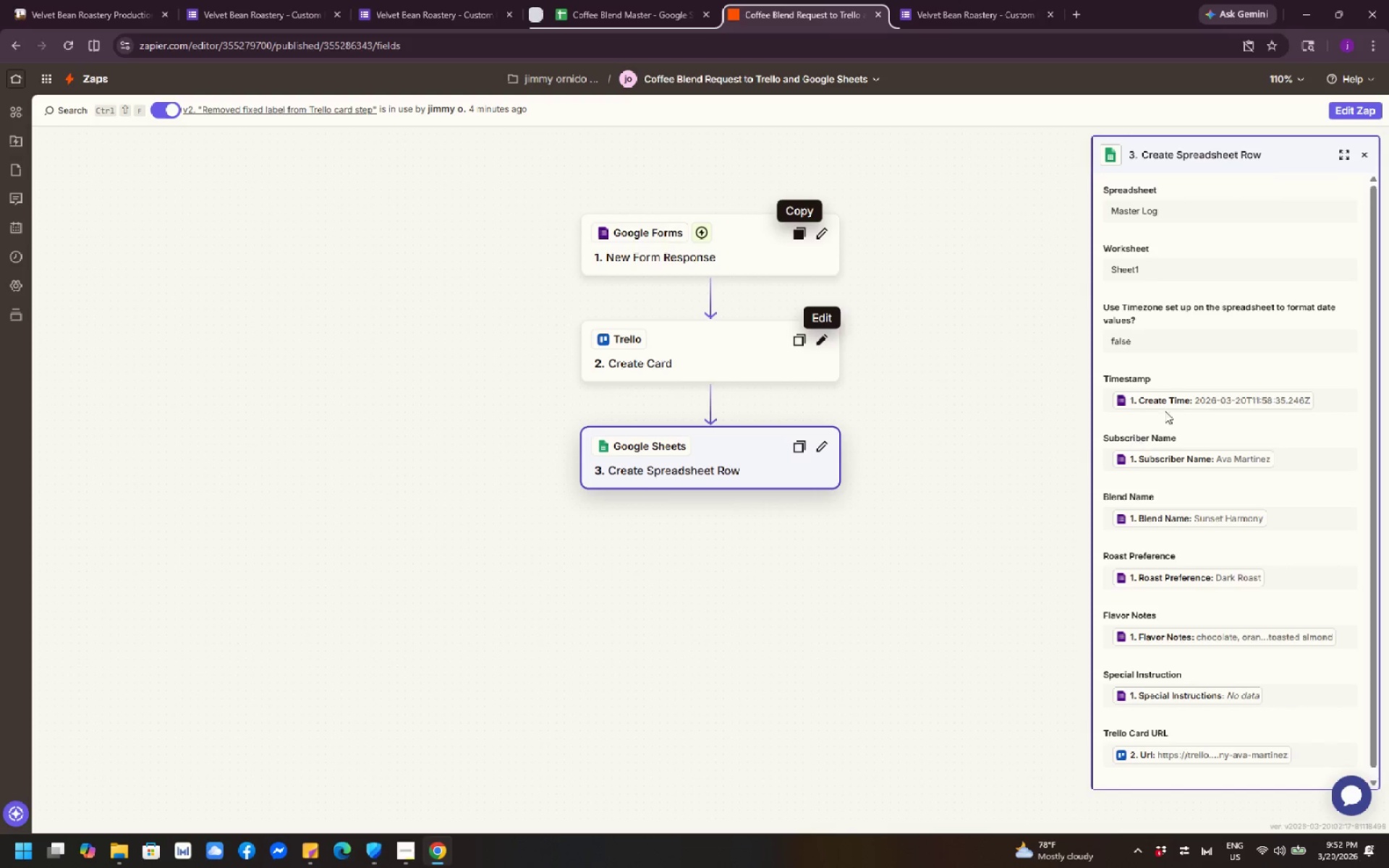 
left_click([1228, 210])
 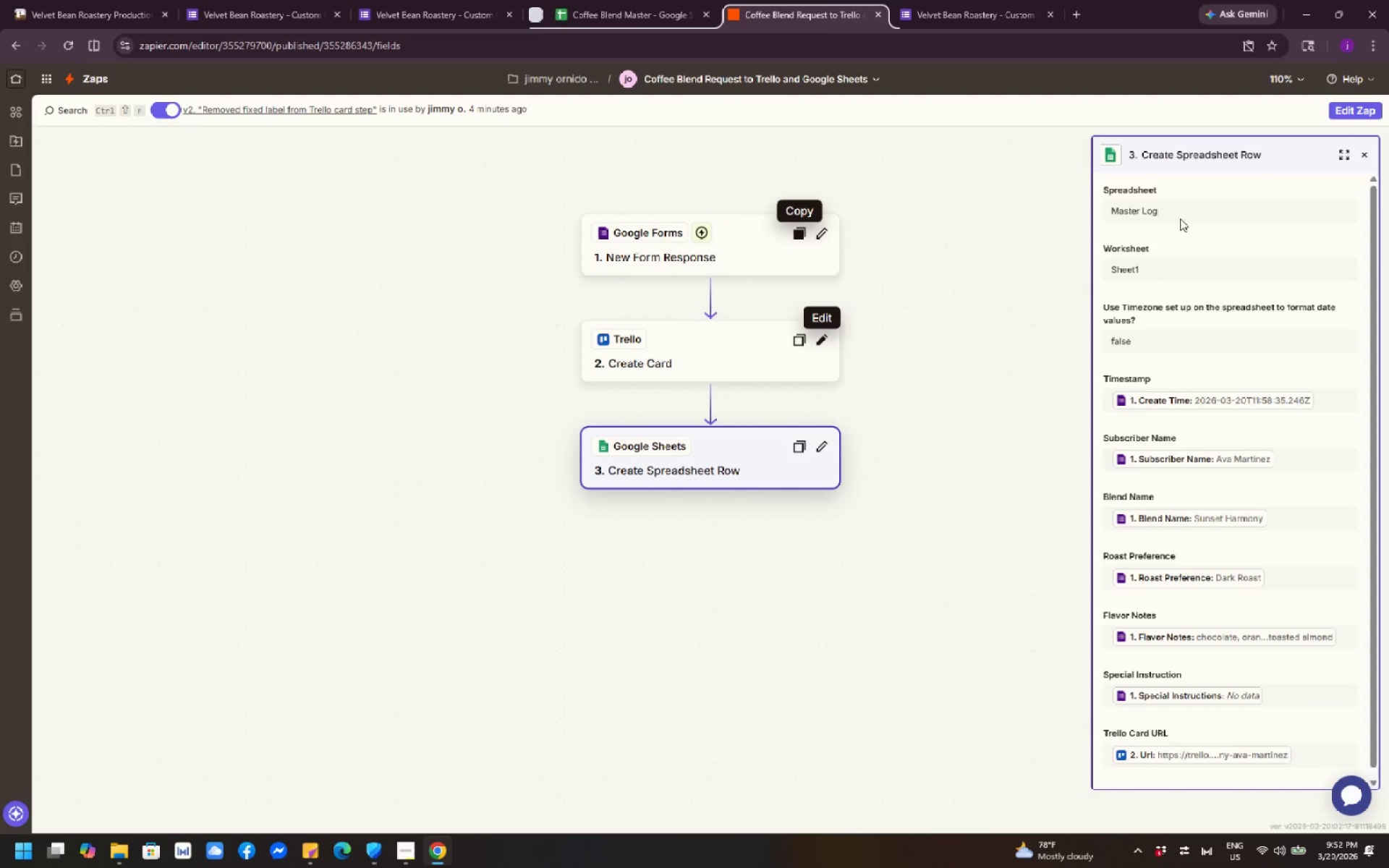 
left_click([1168, 217])
 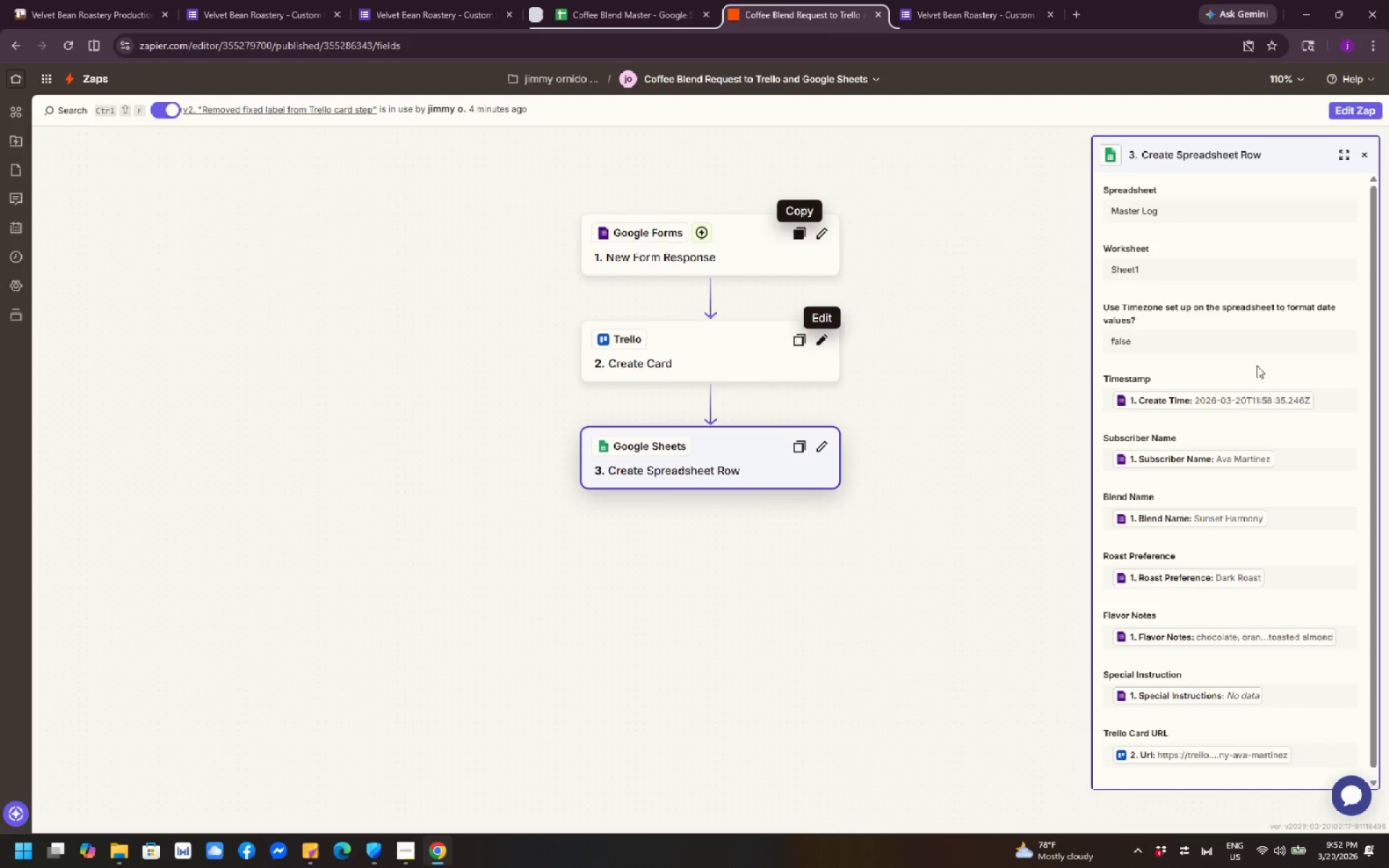 
scroll: coordinate [1257, 411], scroll_direction: down, amount: 6.0
 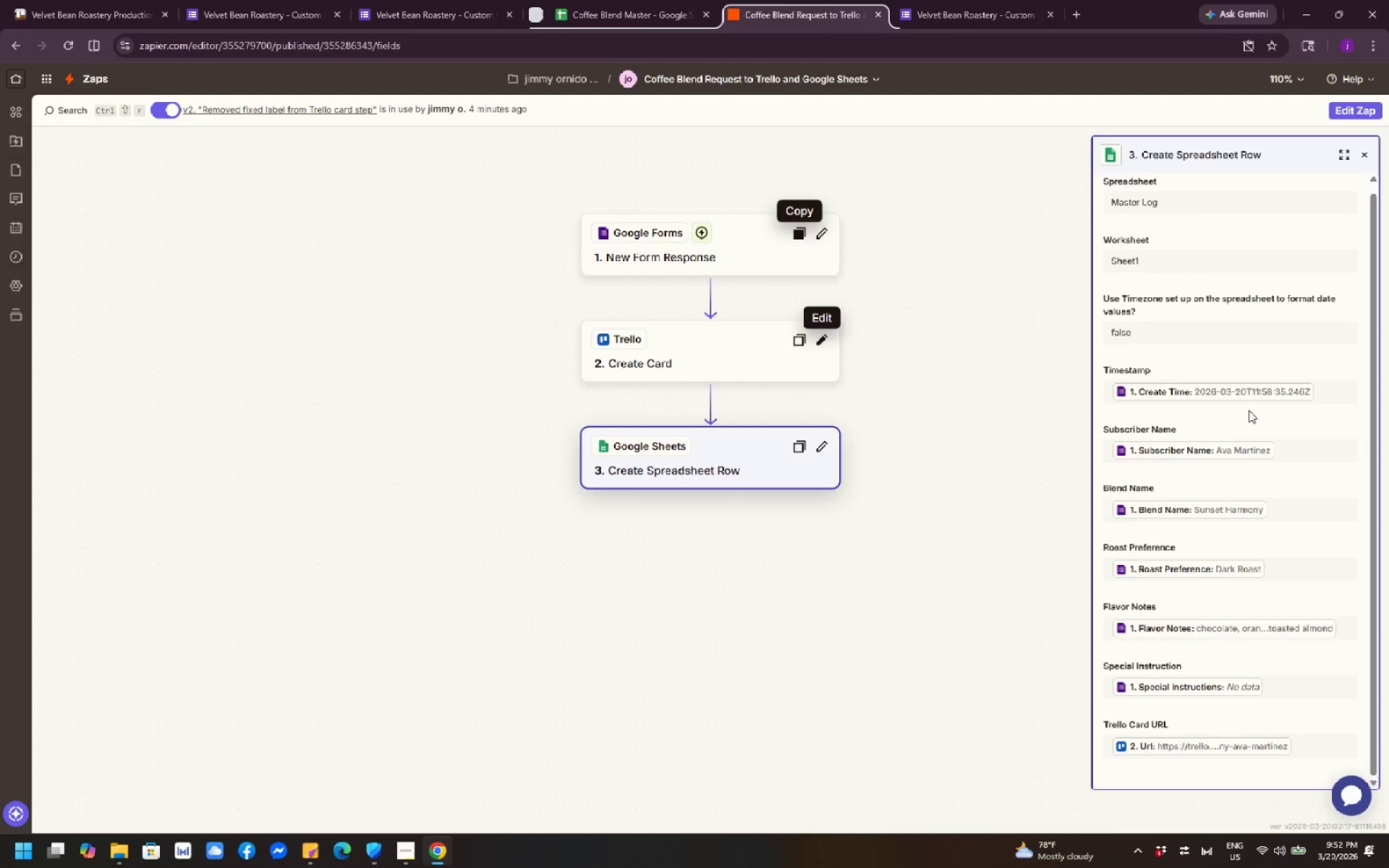 
scroll: coordinate [1249, 408], scroll_direction: up, amount: 6.0
 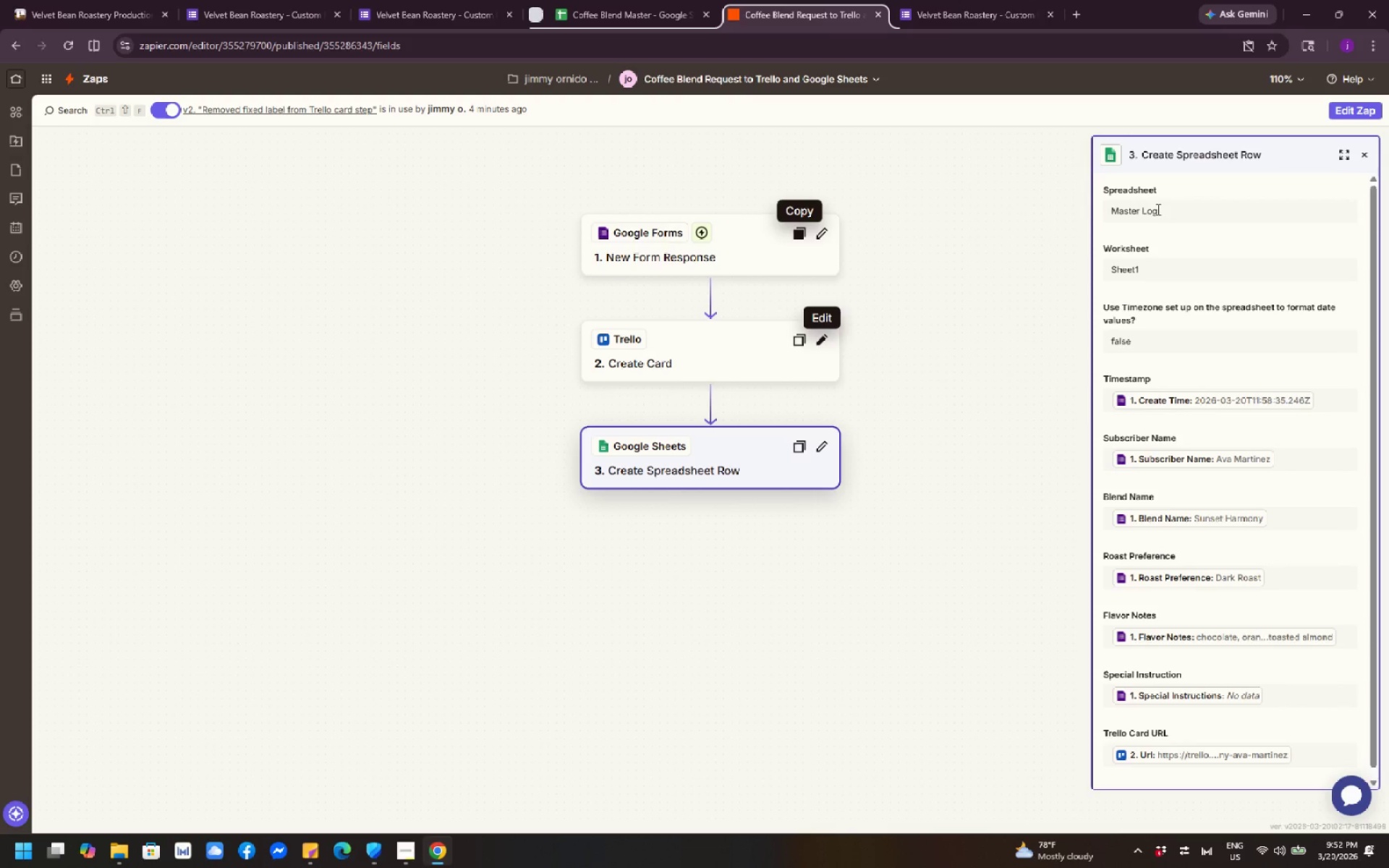 
double_click([1157, 209])
 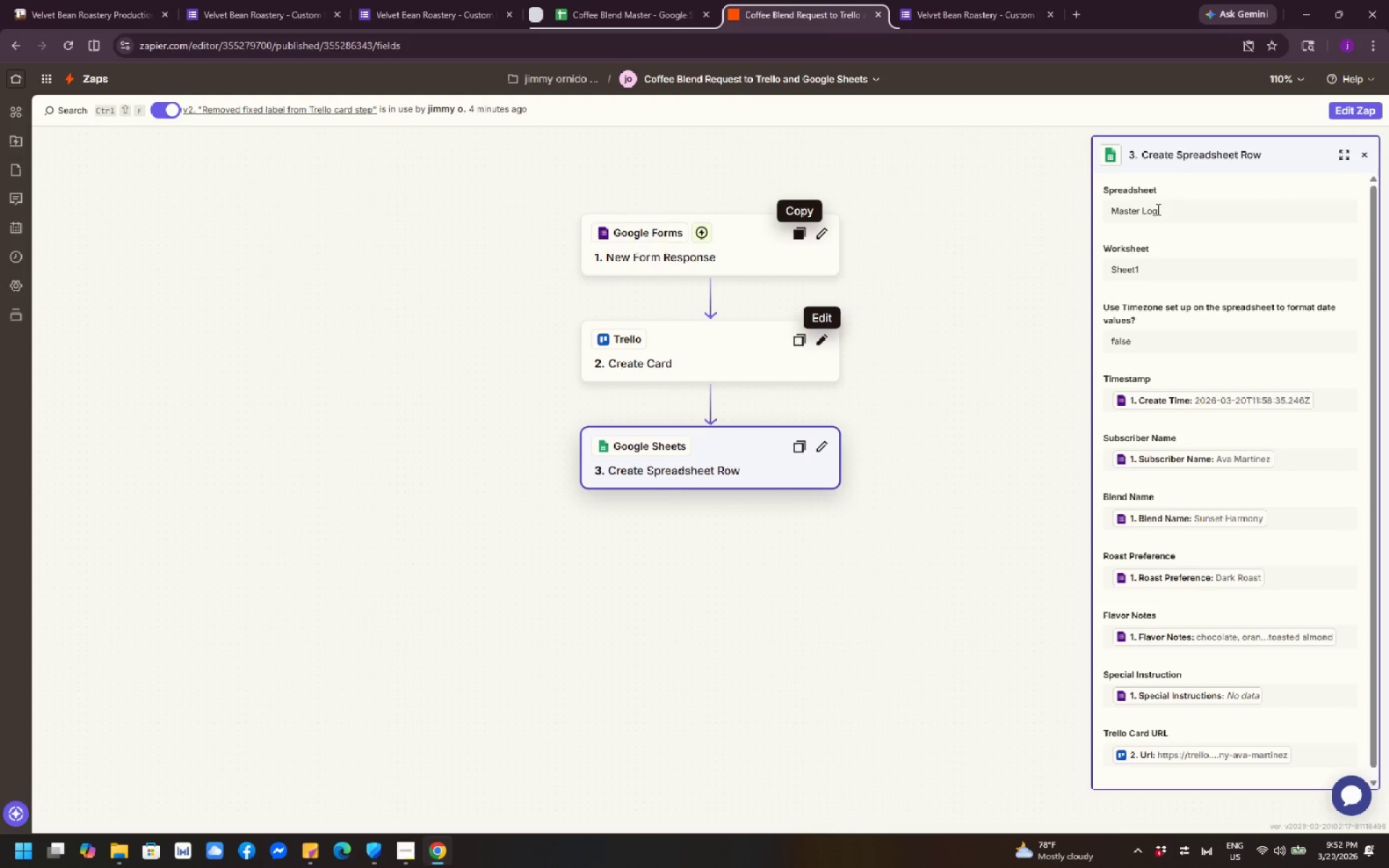 
triple_click([1157, 209])
 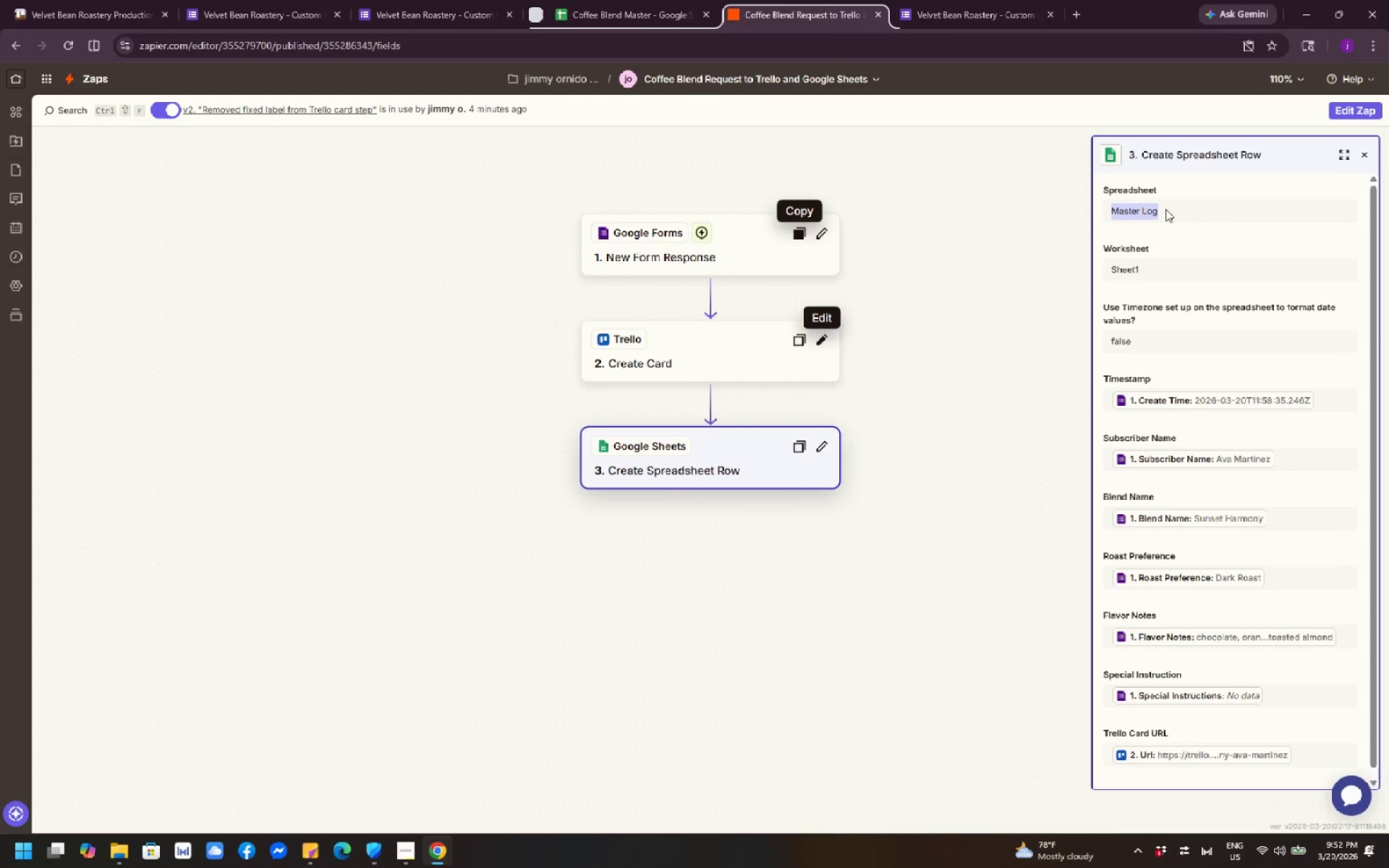 
left_click([1186, 209])
 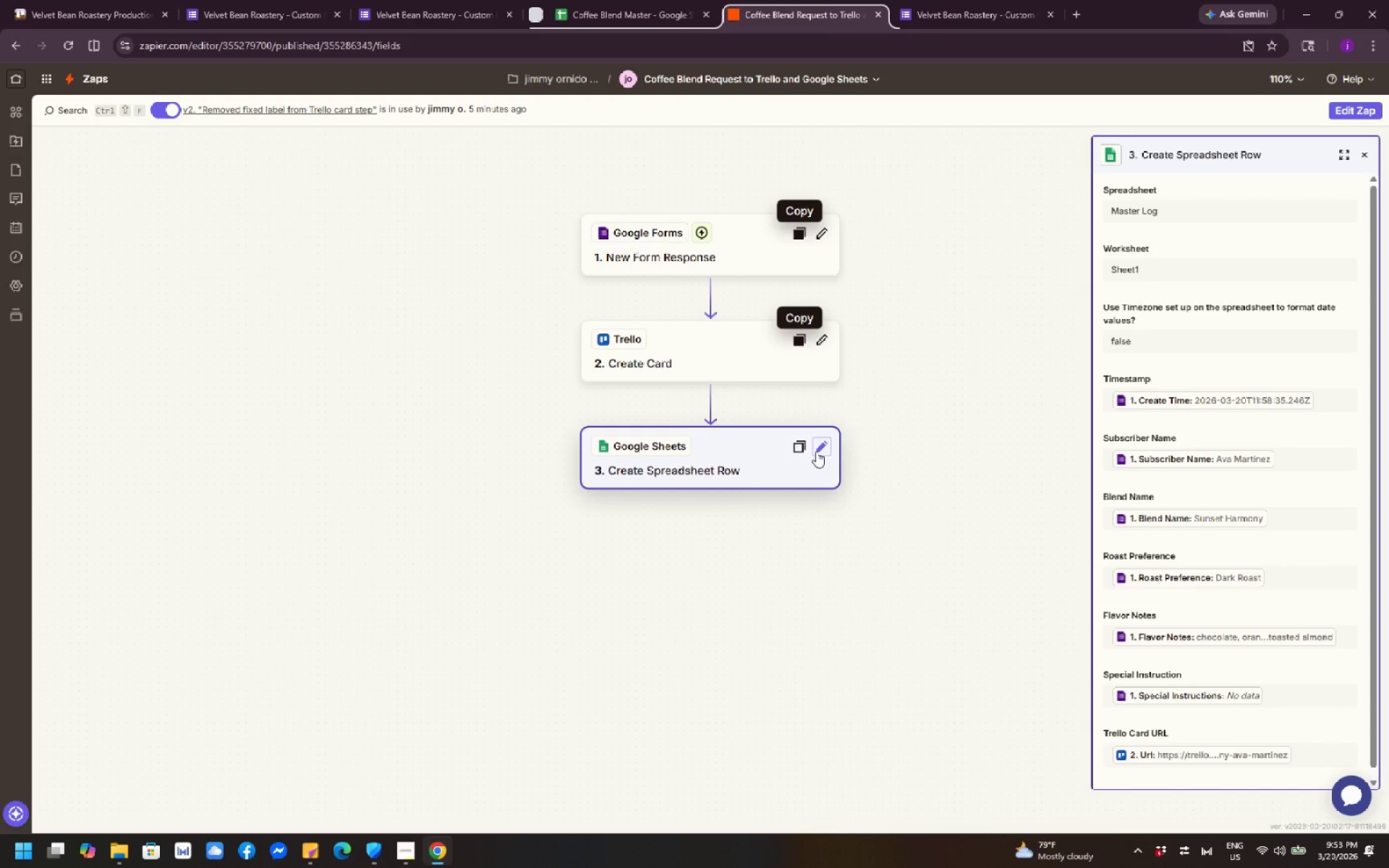 
wait(39.02)
 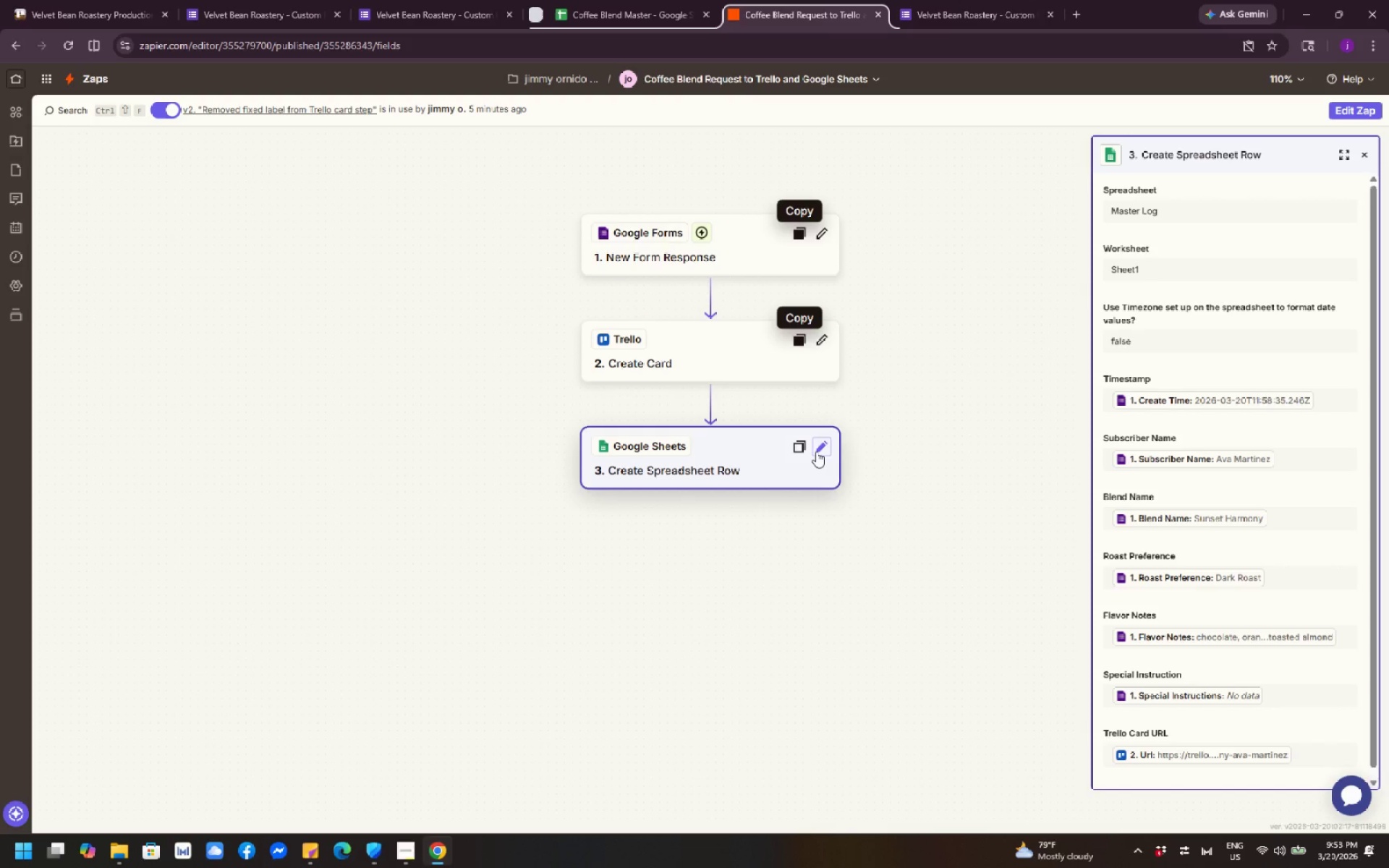 
left_click([816, 451])
 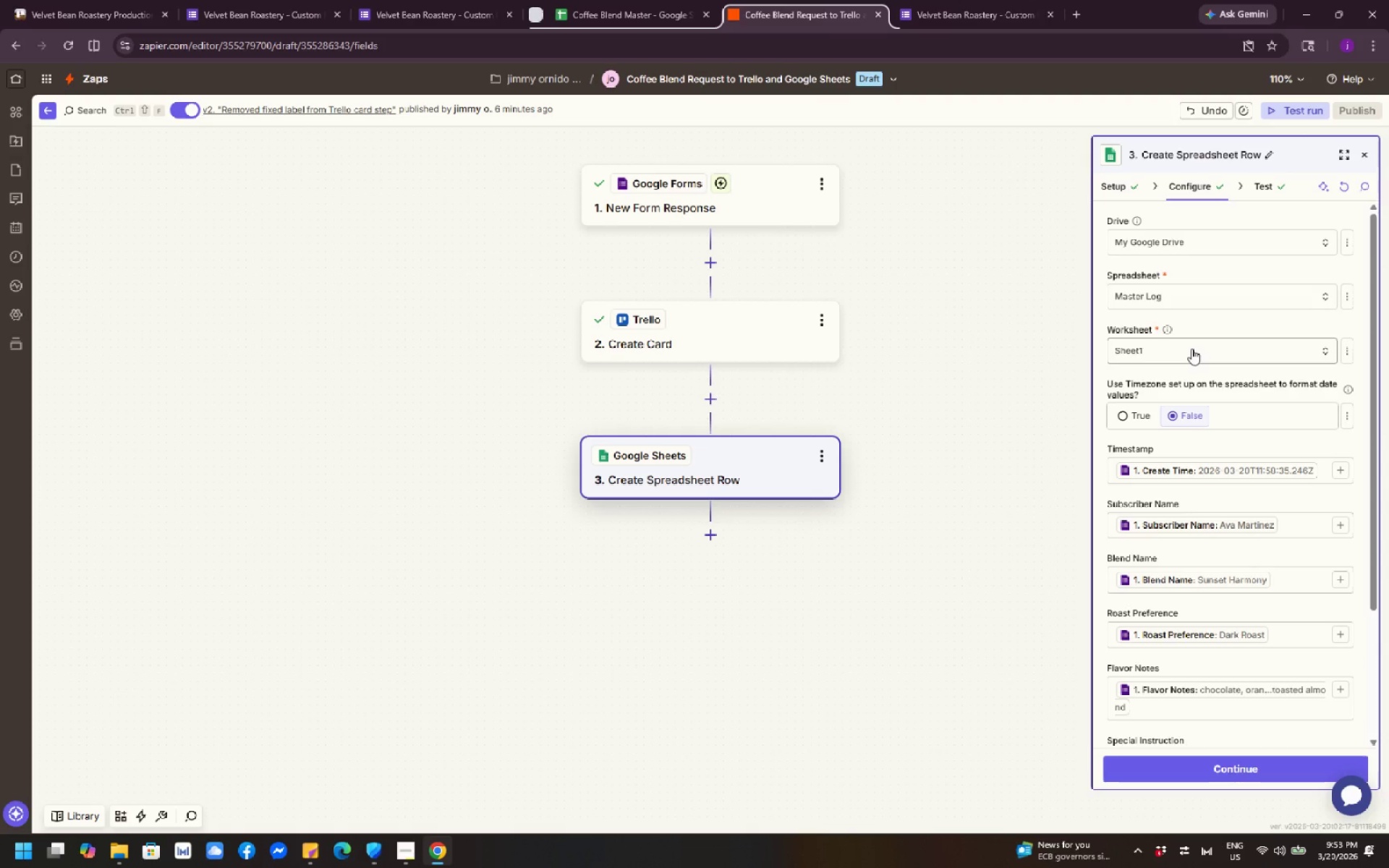 
wait(44.02)
 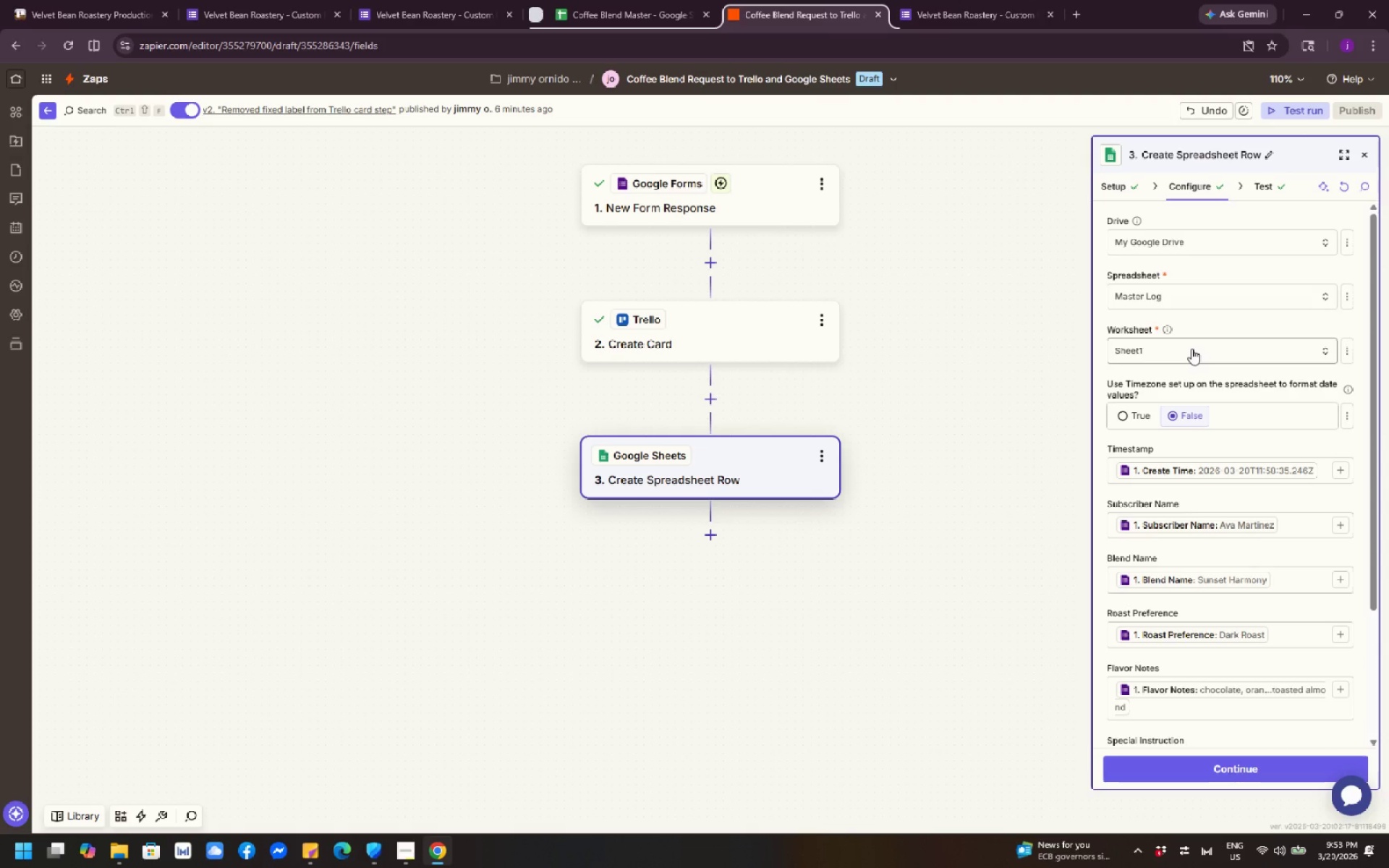 
left_click_drag(start_coordinate=[1192, 349], to_coordinate=[1194, 352])
 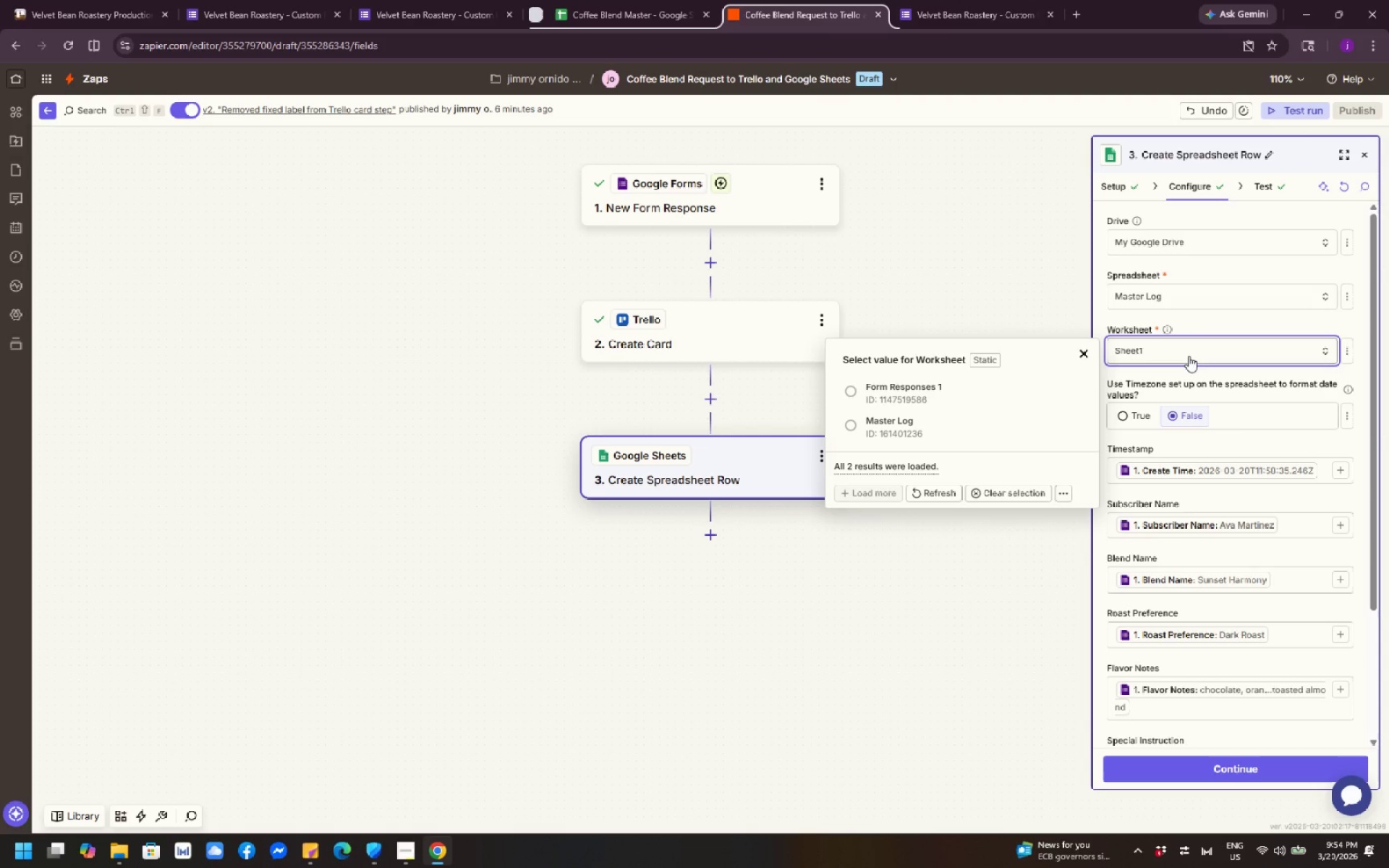 
wait(8.52)
 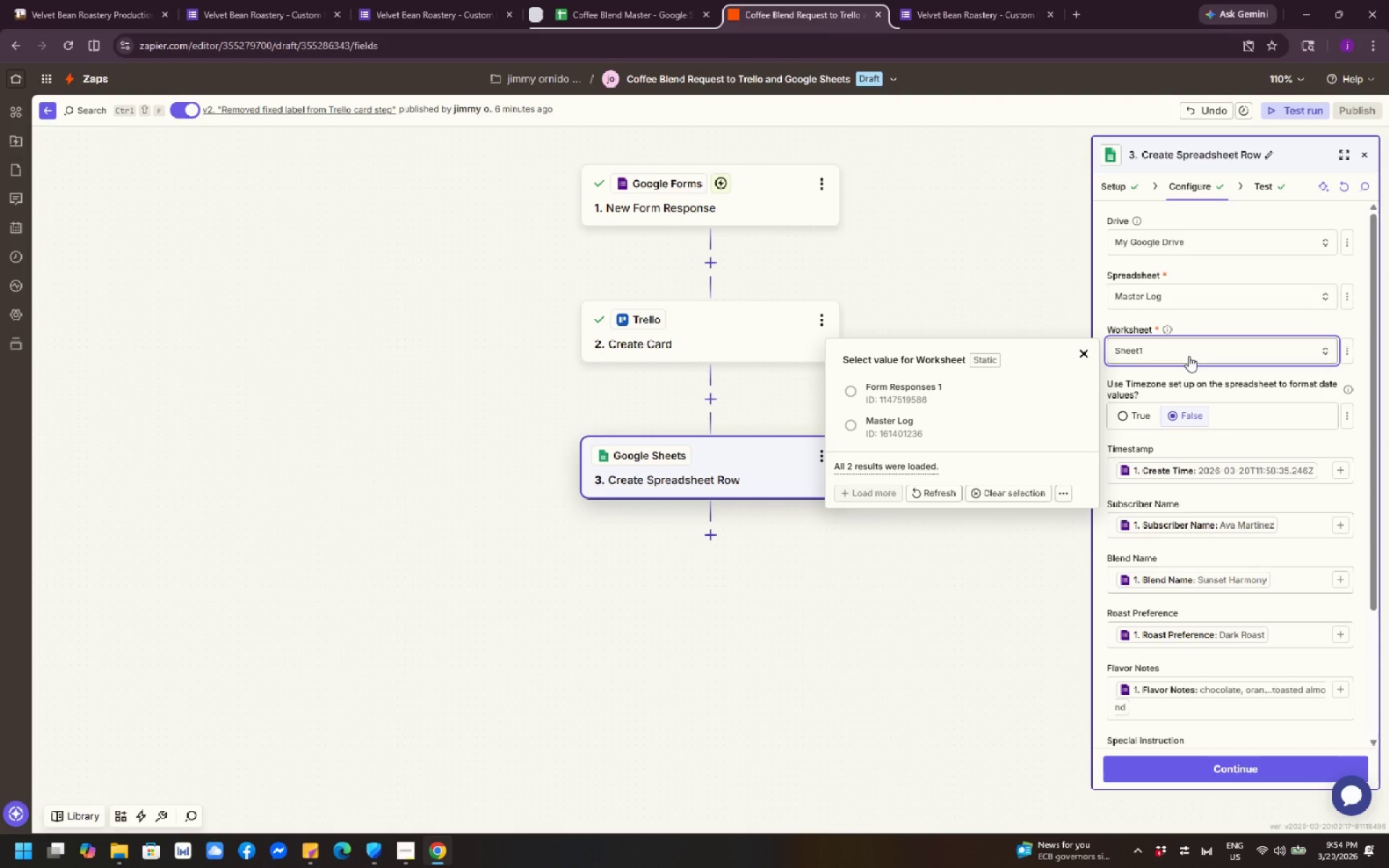 
left_click([988, 588])
 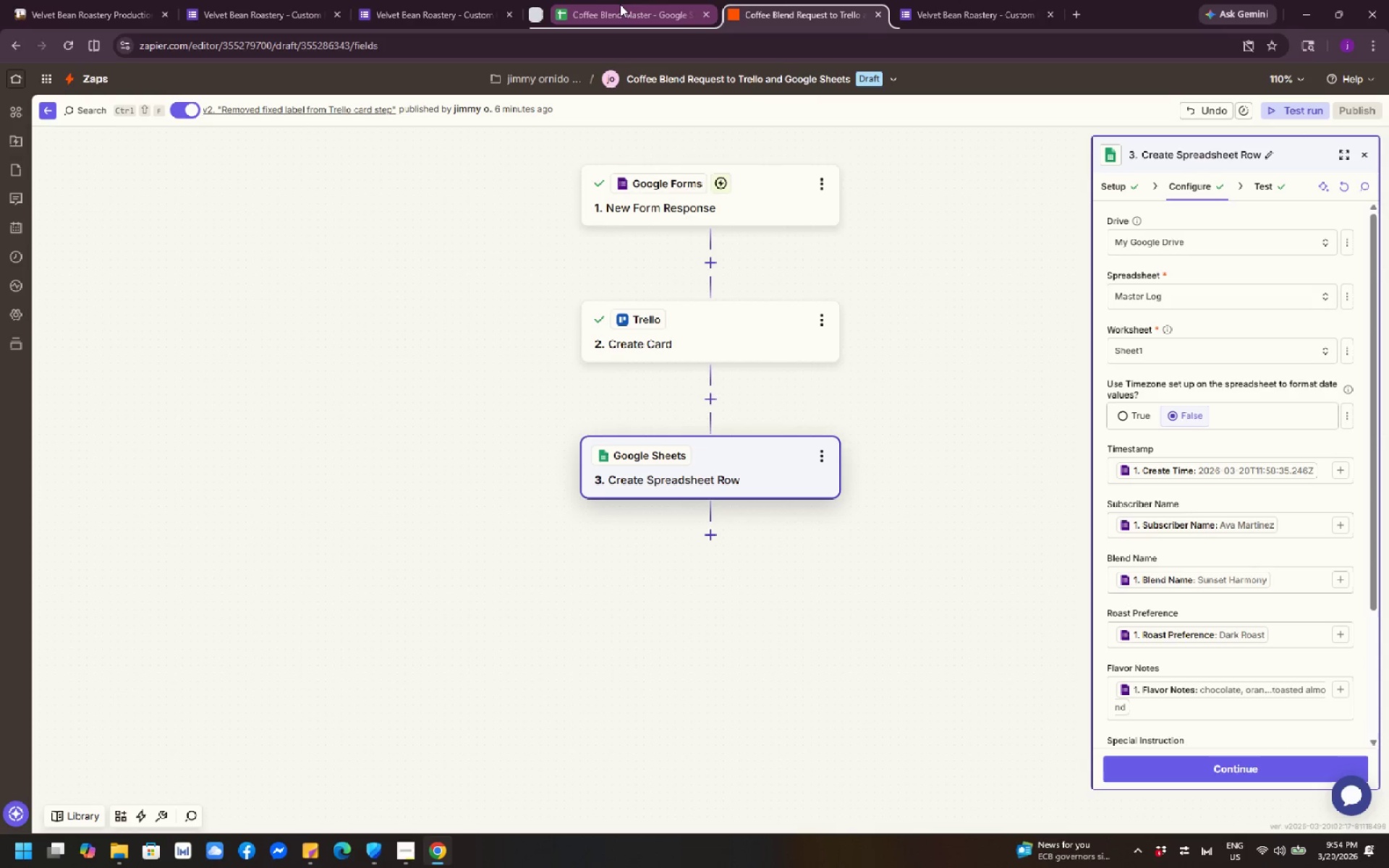 
left_click([620, 4])
 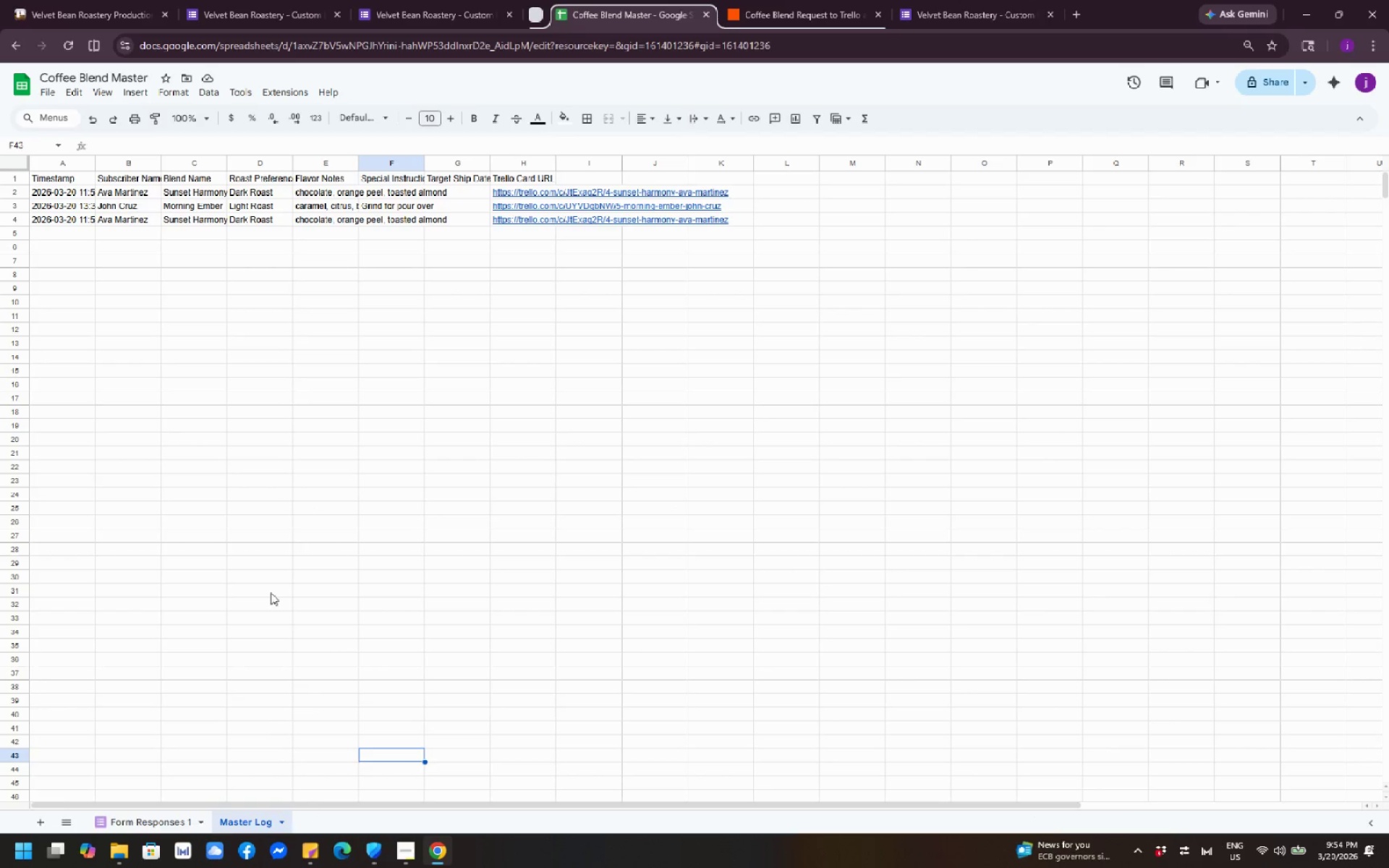 
left_click([783, 9])
 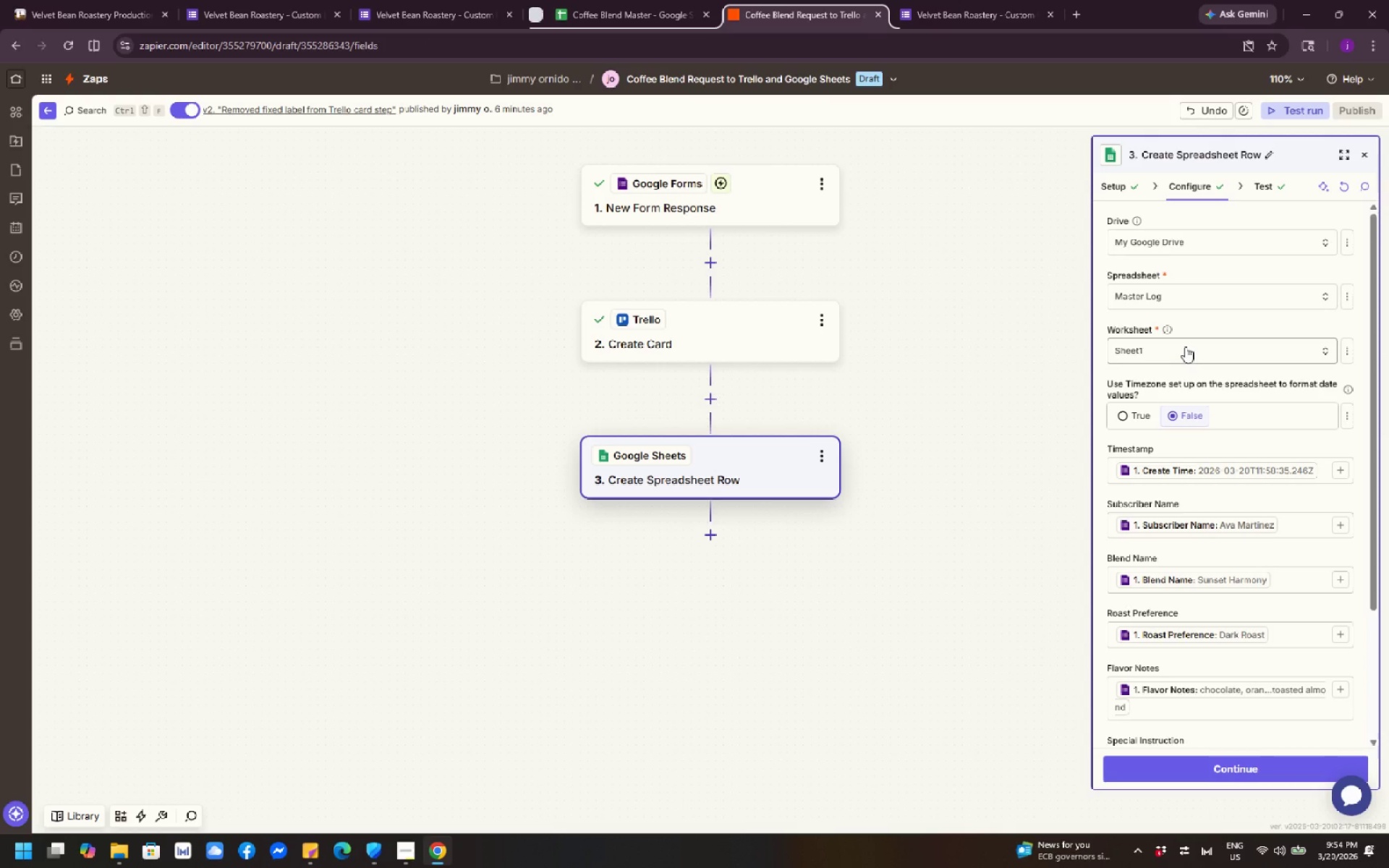 
wait(7.38)
 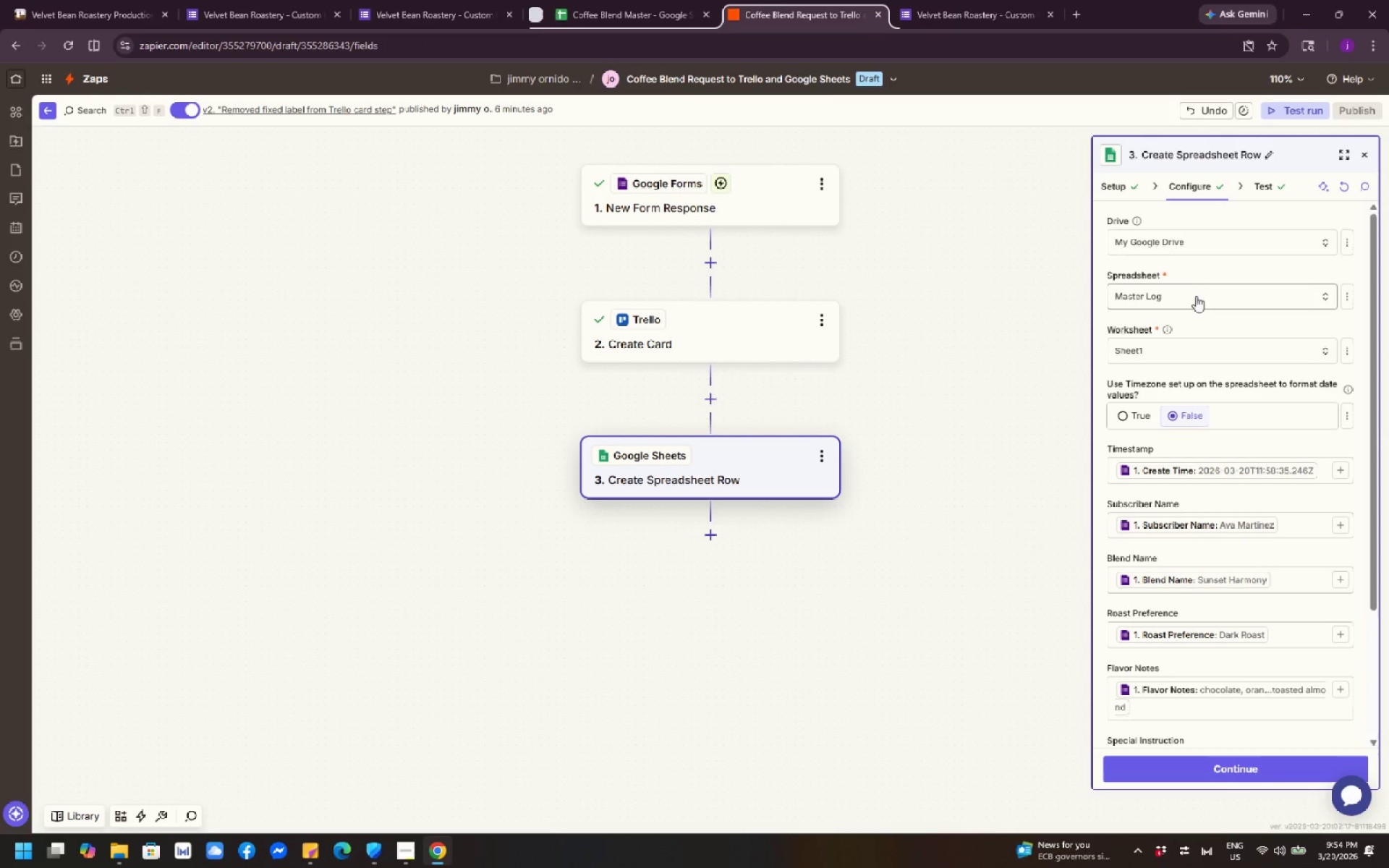 
left_click([625, 14])
 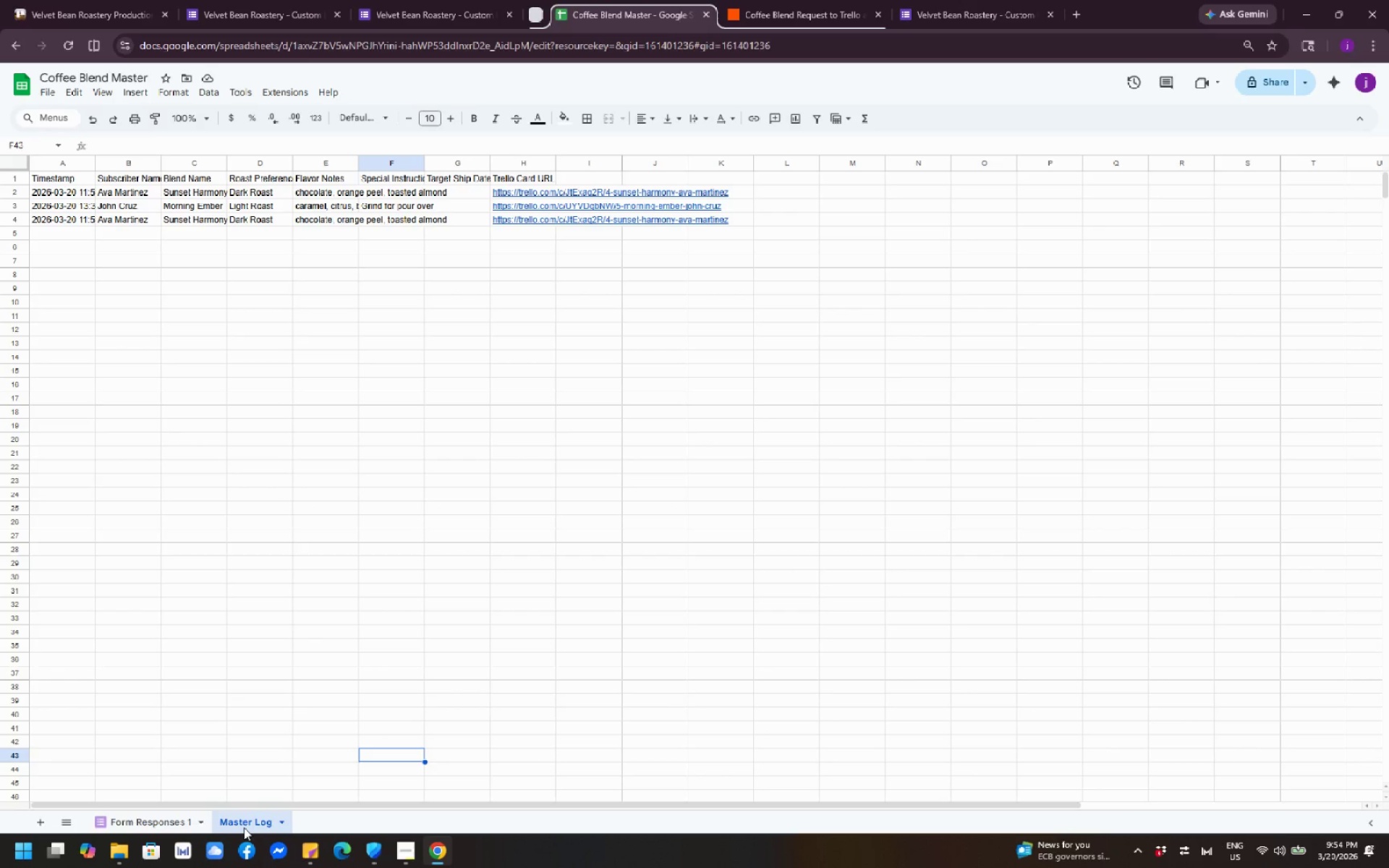 
wait(6.38)
 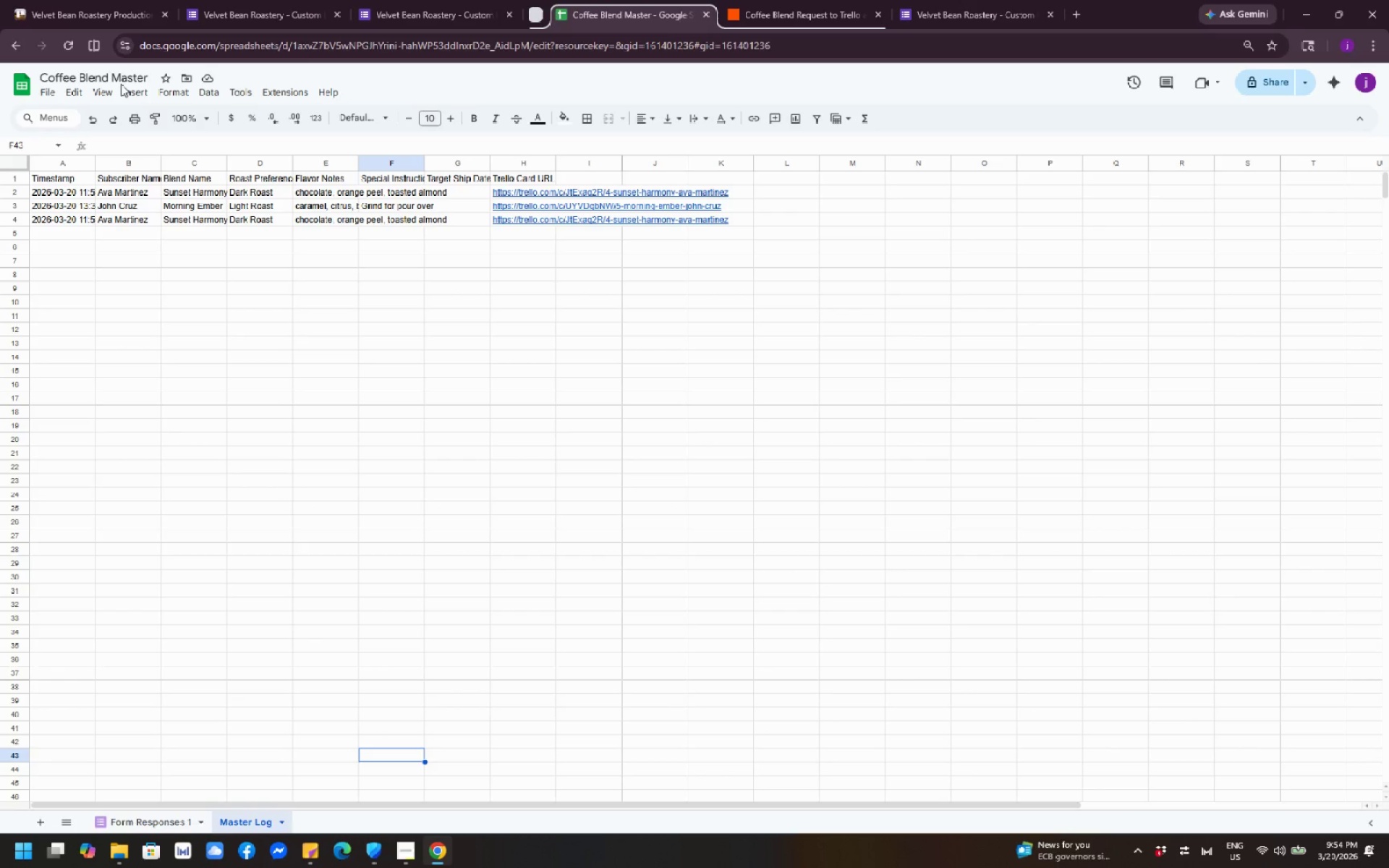 
left_click([796, 14])
 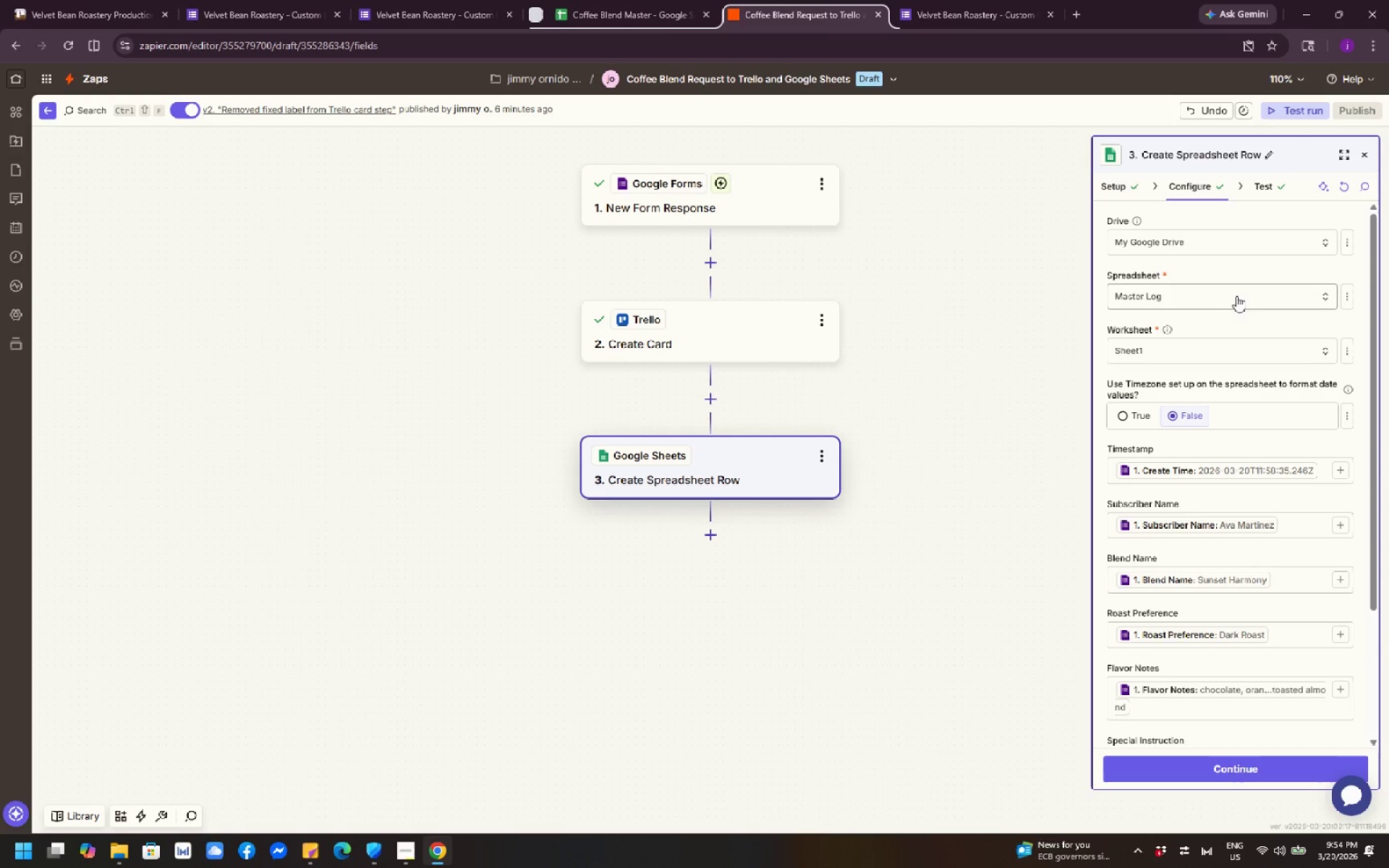 
left_click([1206, 348])
 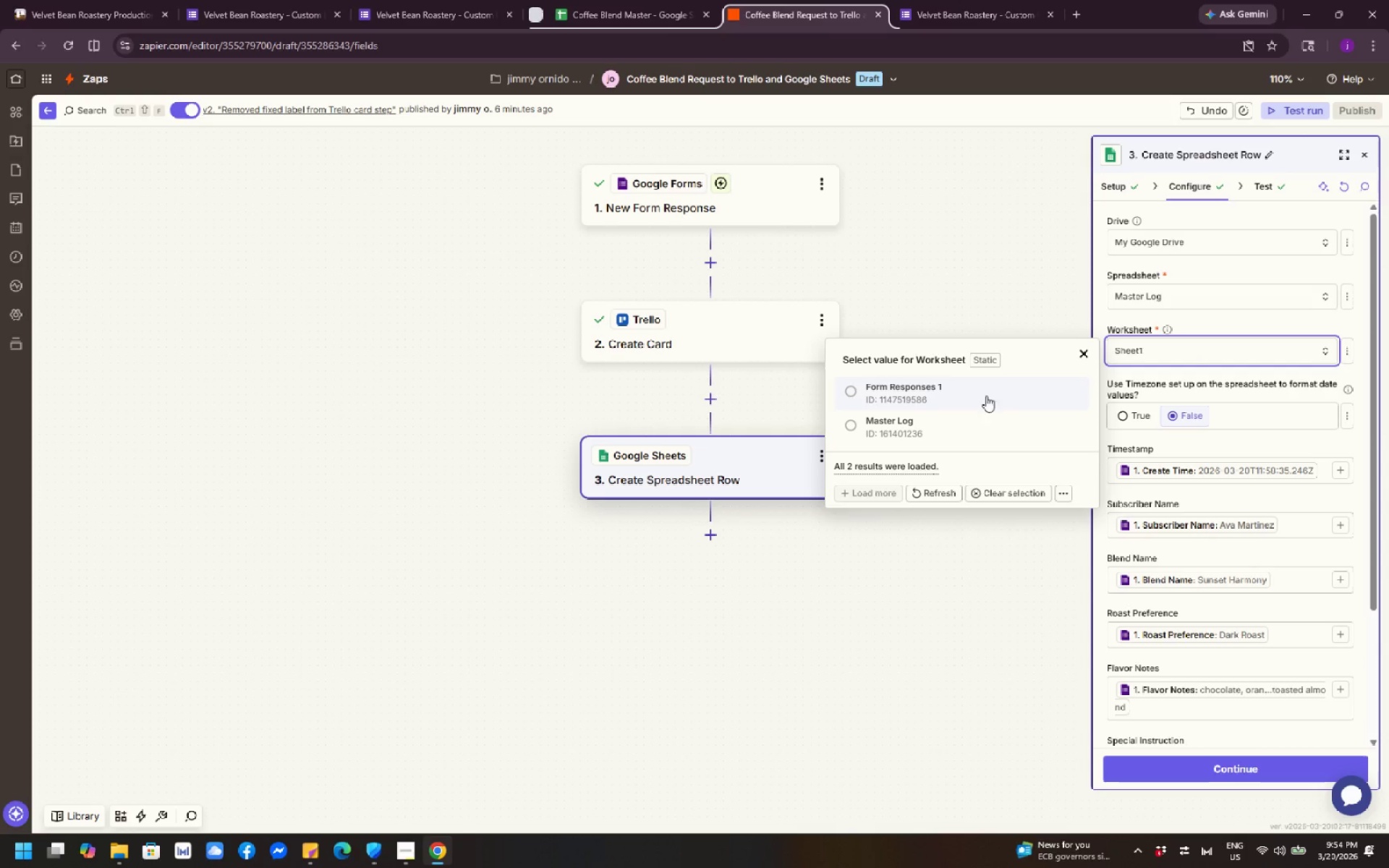 
left_click([943, 426])
 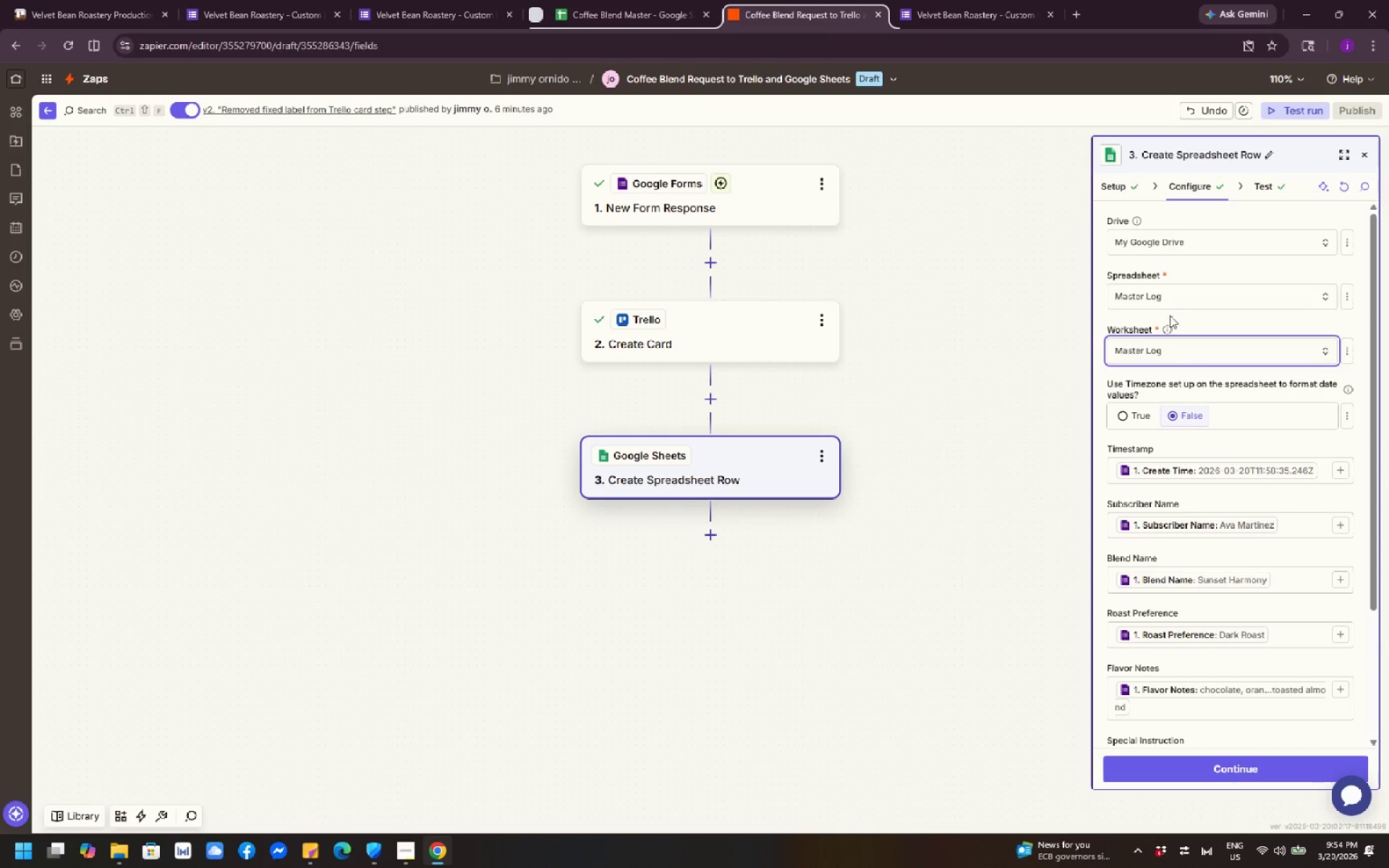 
left_click([1210, 301])
 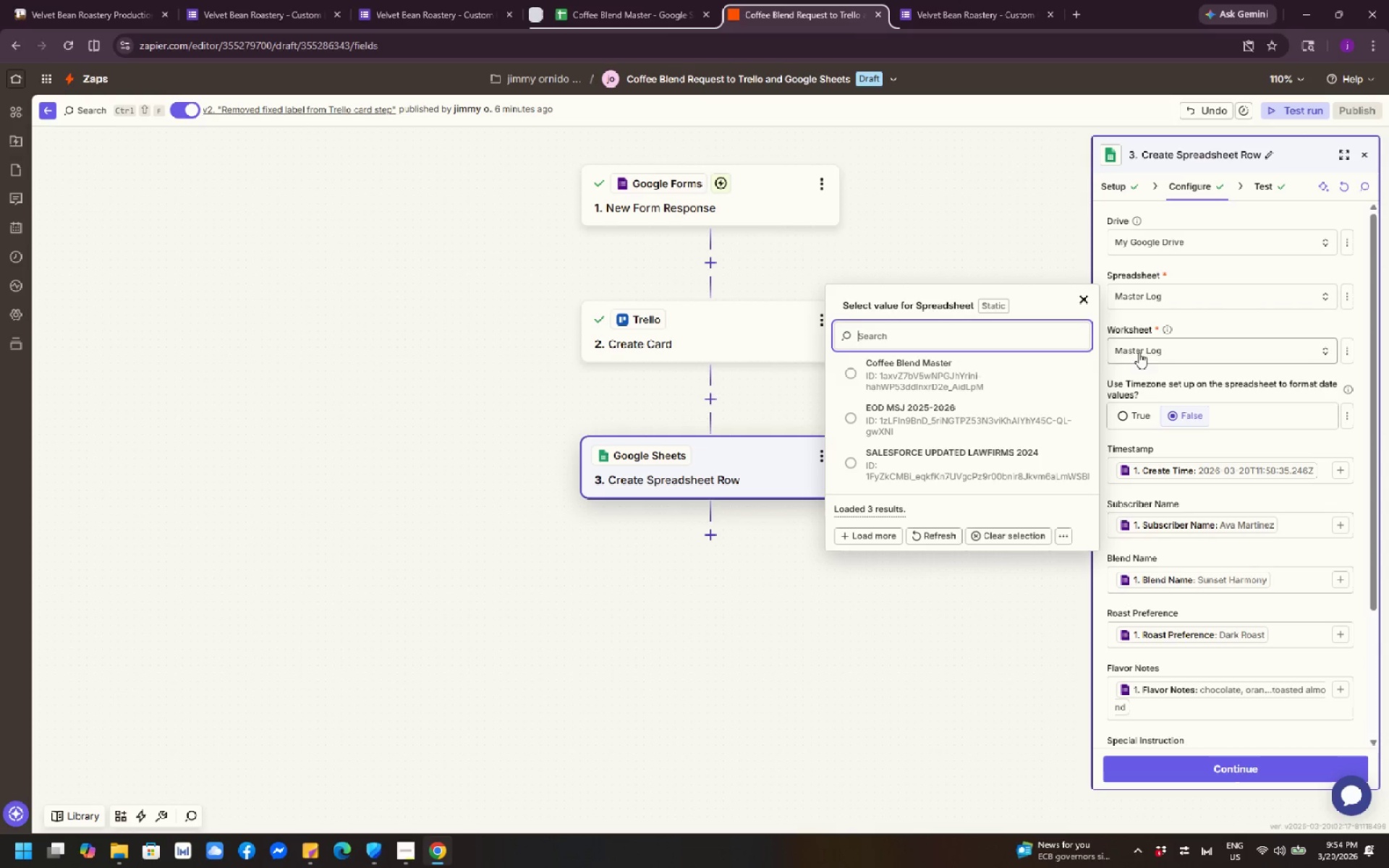 
left_click([1013, 370])
 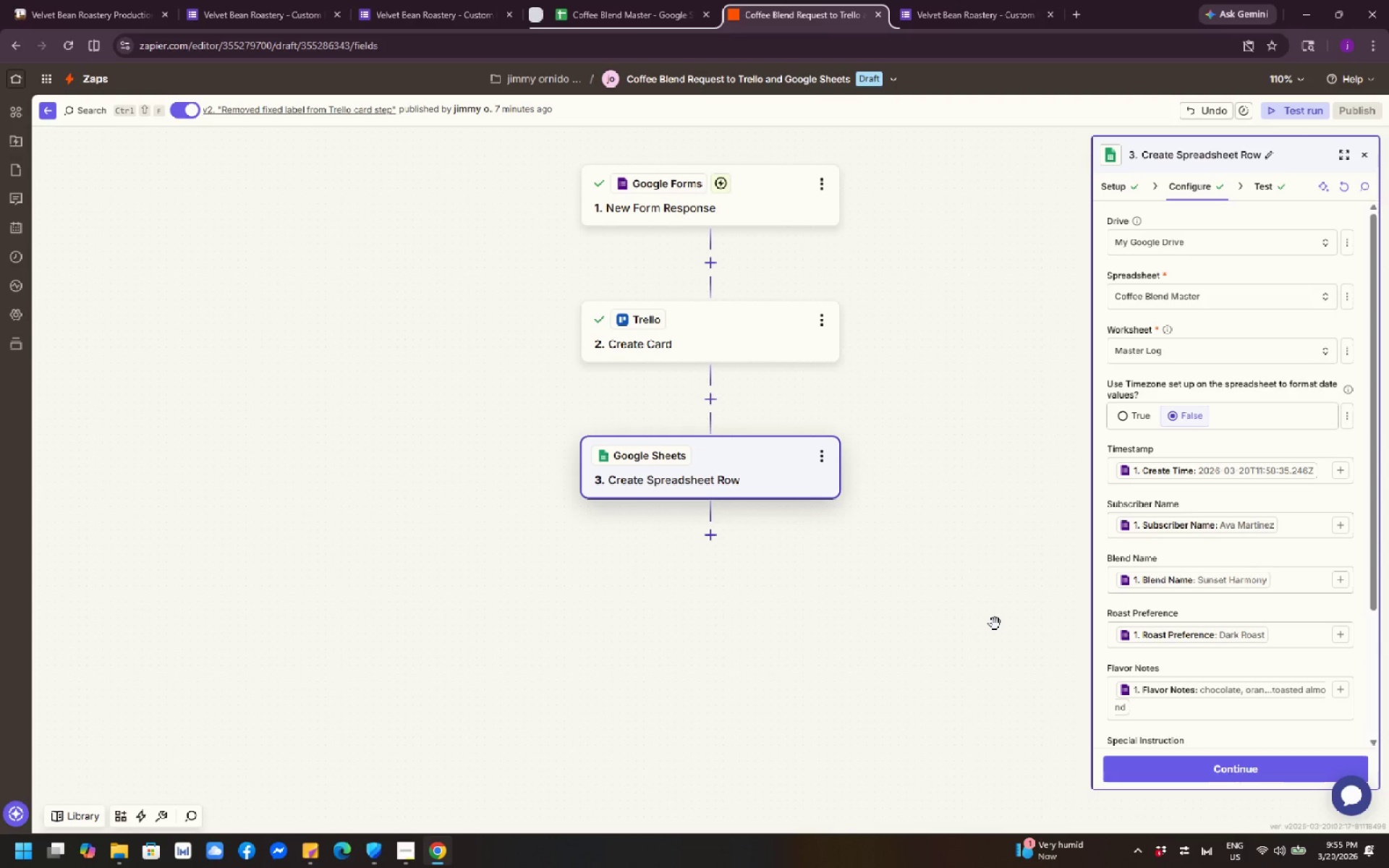 
wait(49.49)
 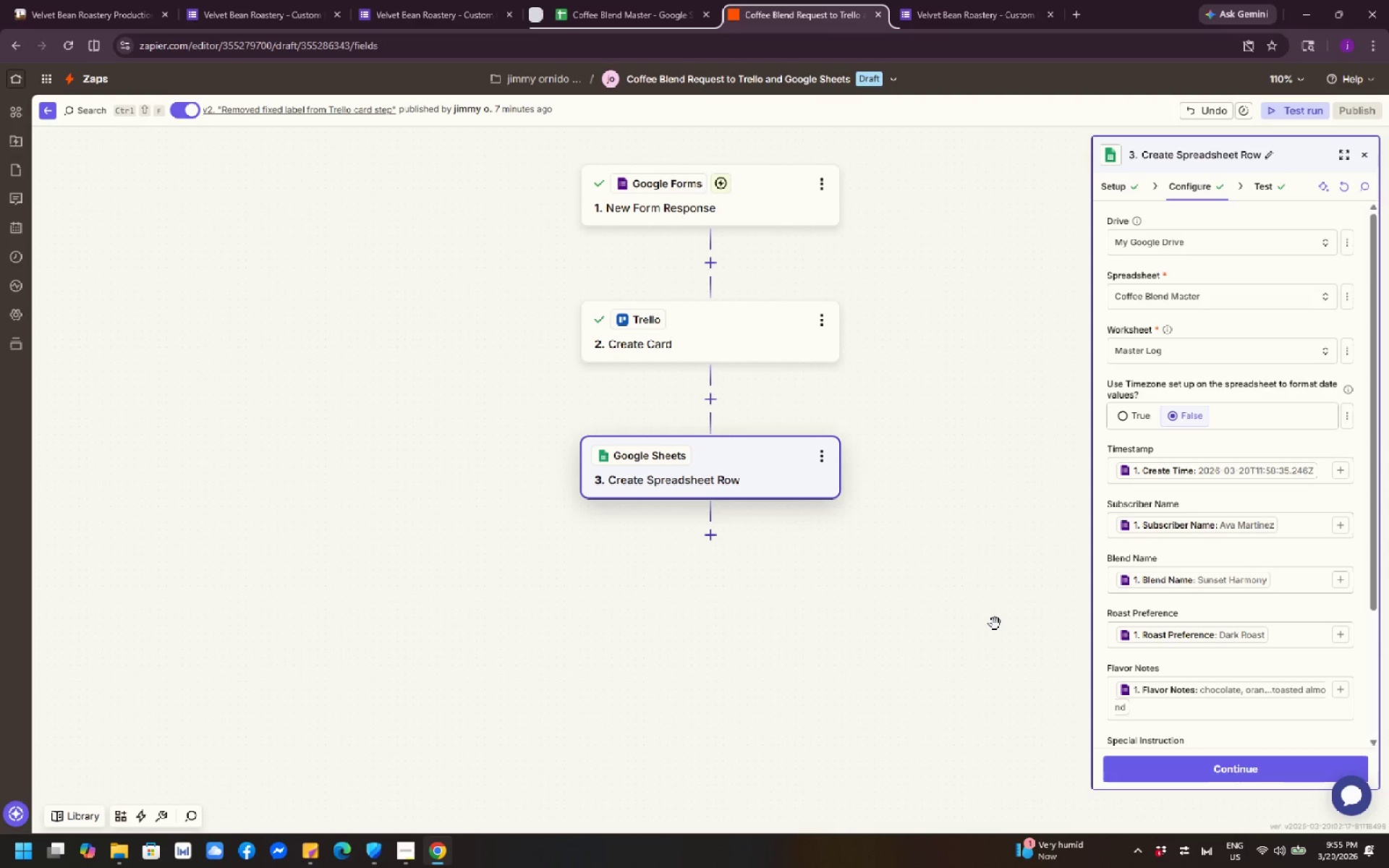 
left_click([1207, 774])
 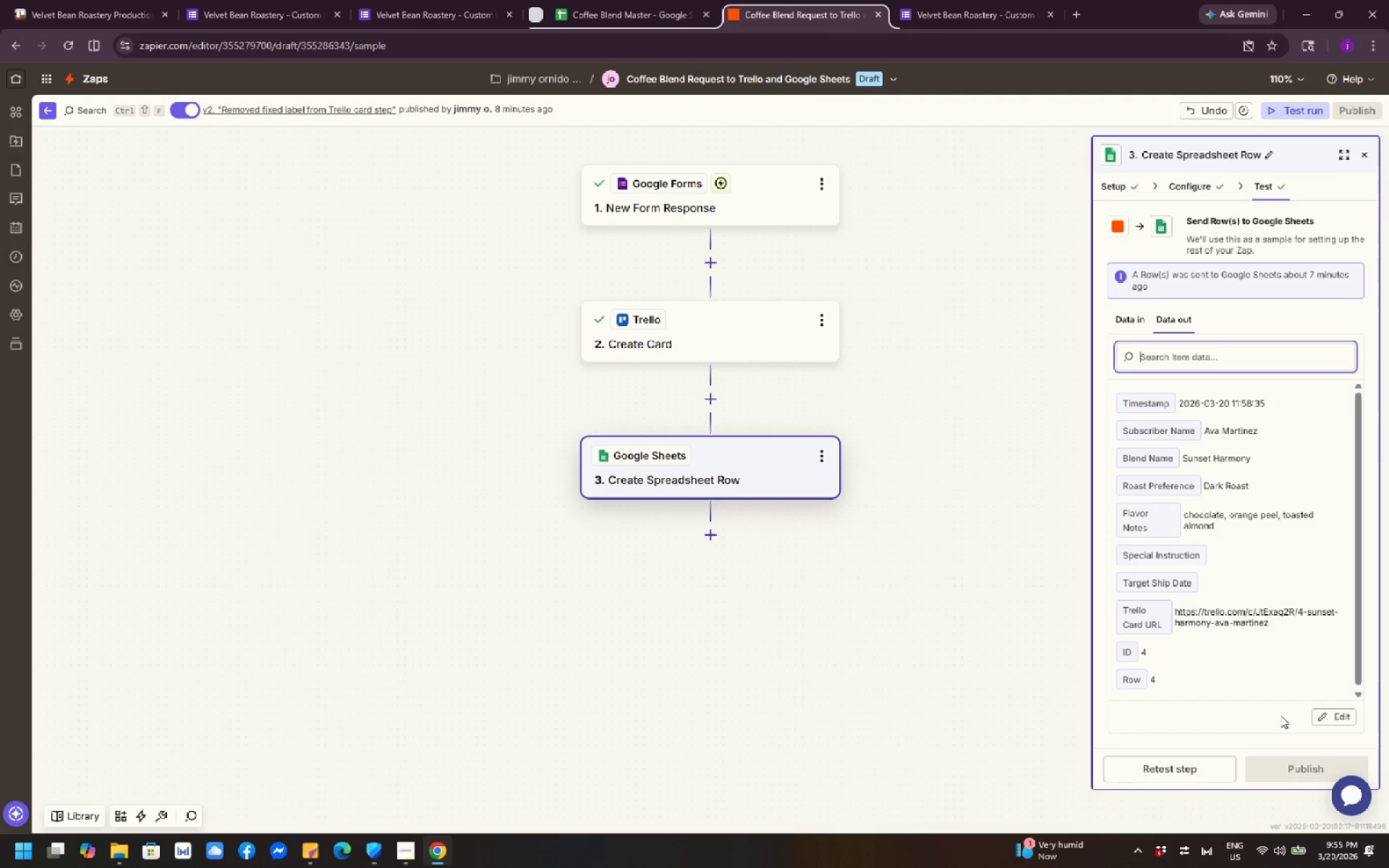 
wait(26.72)
 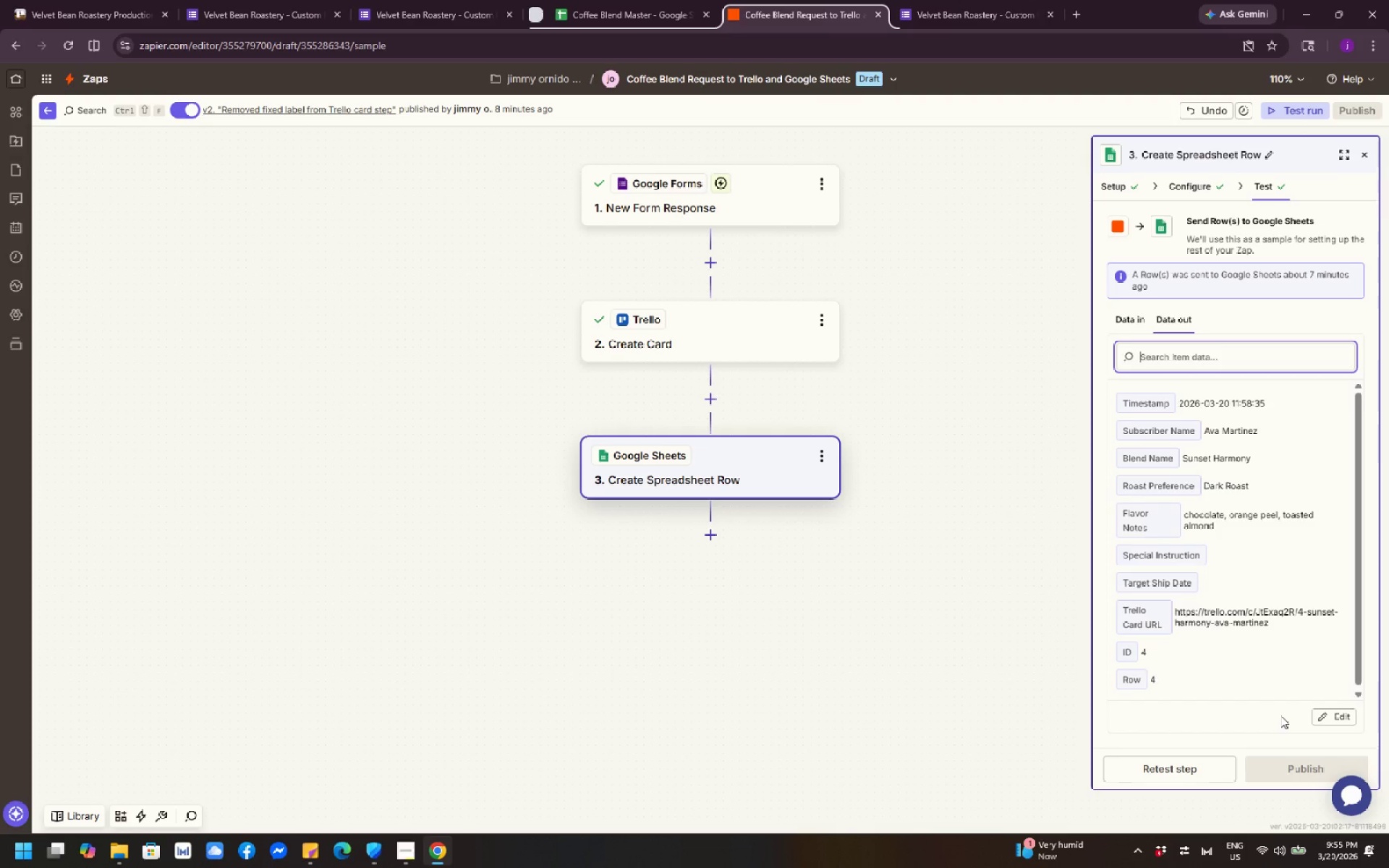 
left_click([1199, 767])
 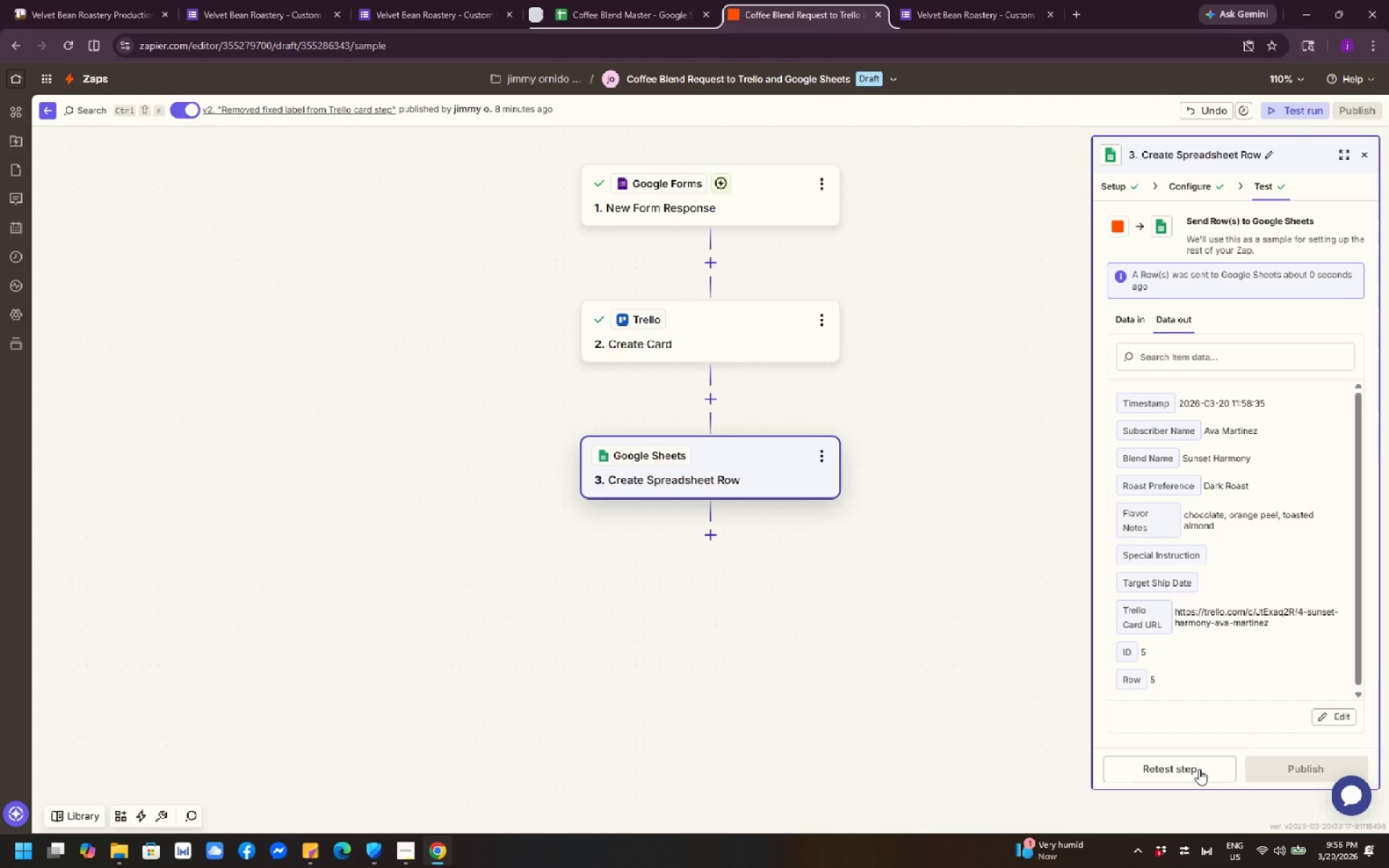 
wait(22.69)
 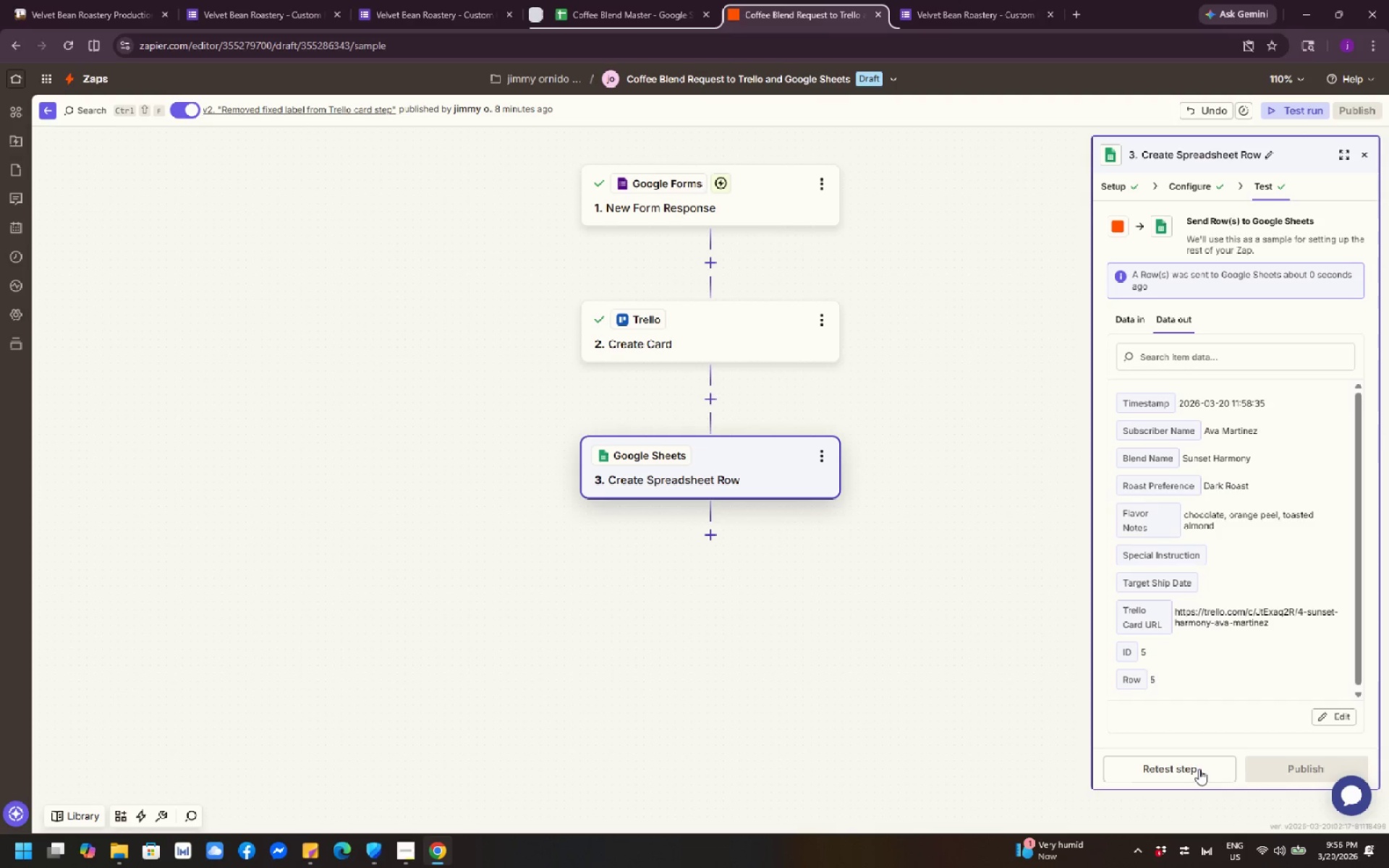 
left_click([595, 15])
 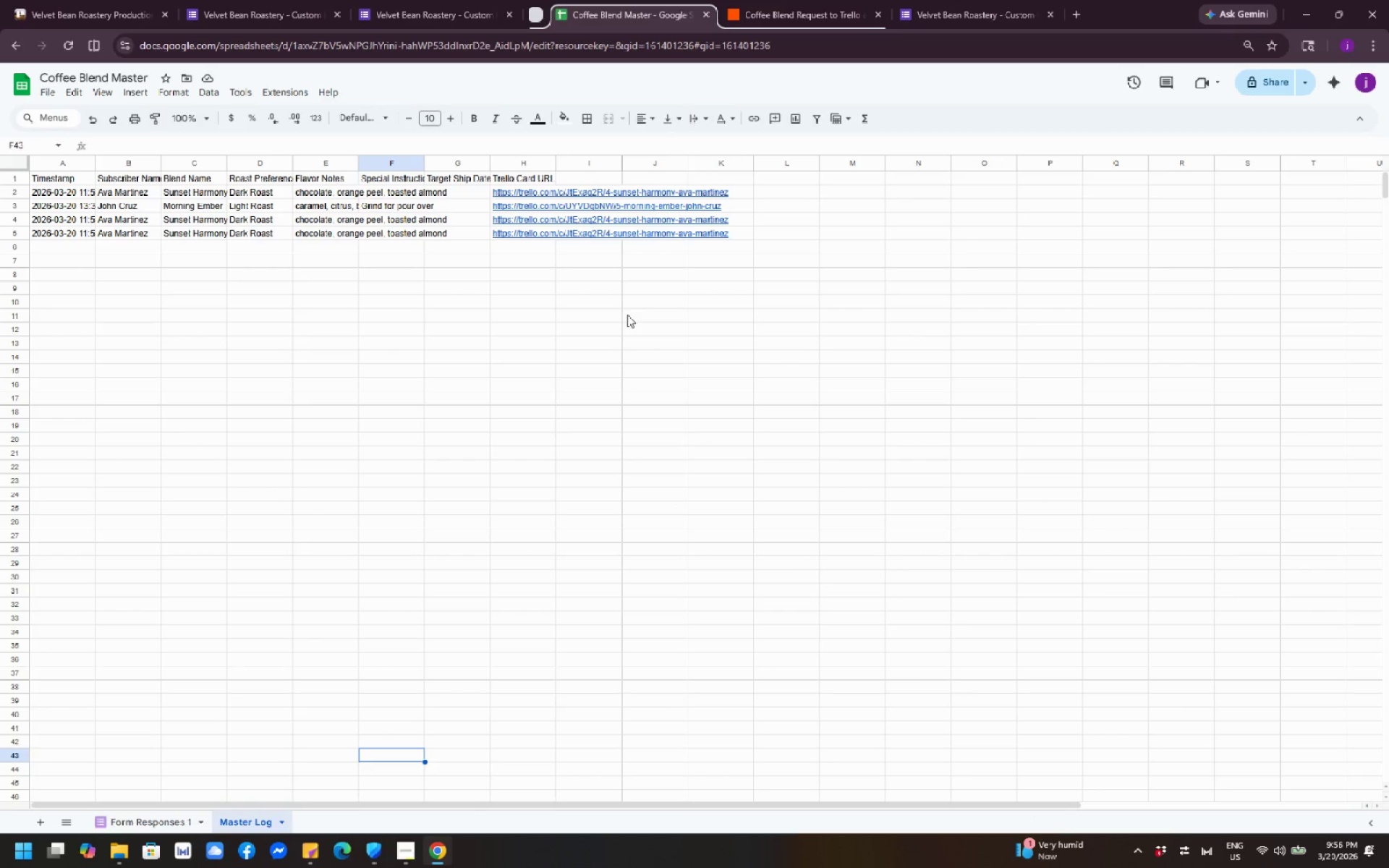 
scroll: coordinate [627, 314], scroll_direction: up, amount: 2.0
 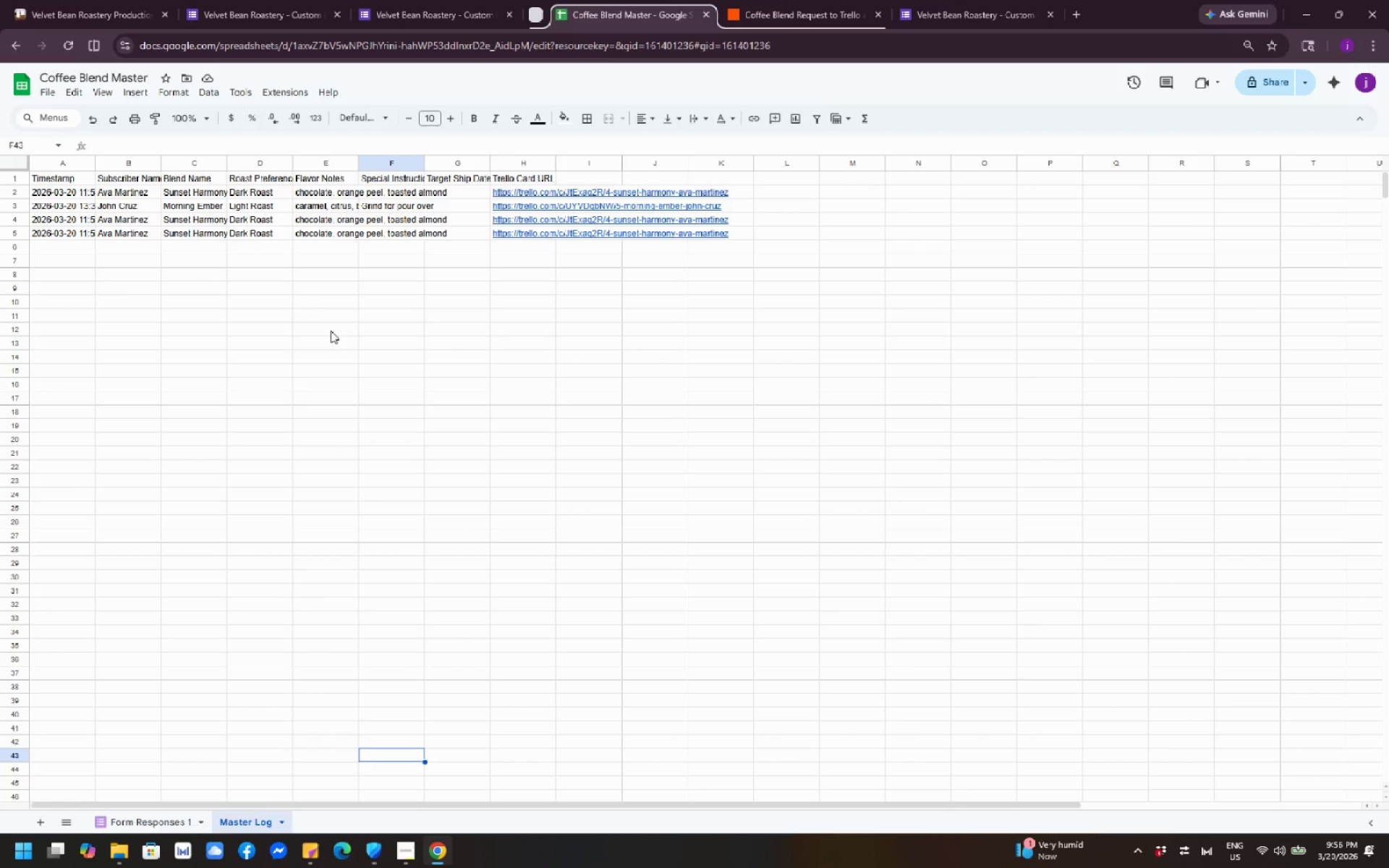 
wait(15.83)
 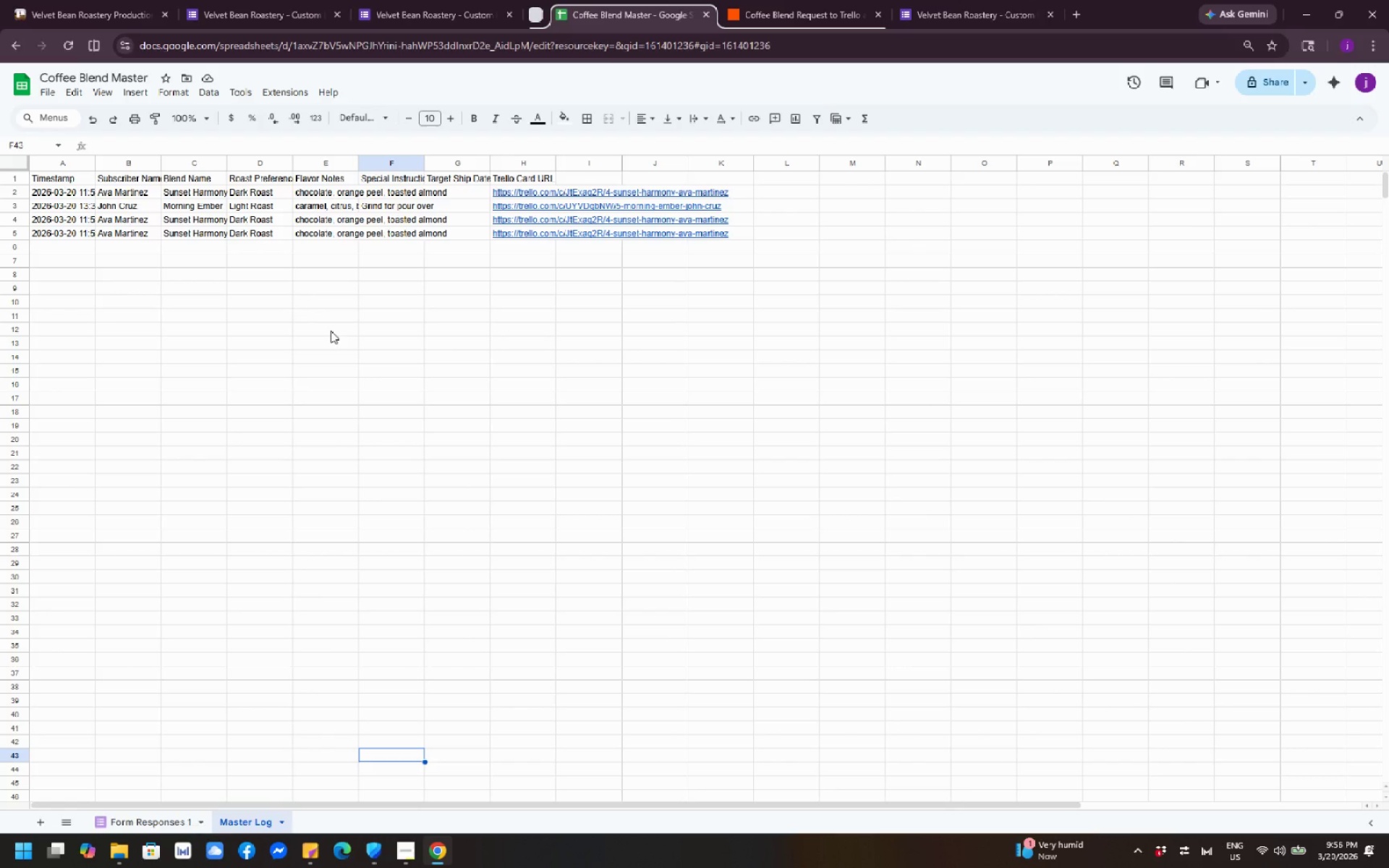 
left_click([242, 825])
 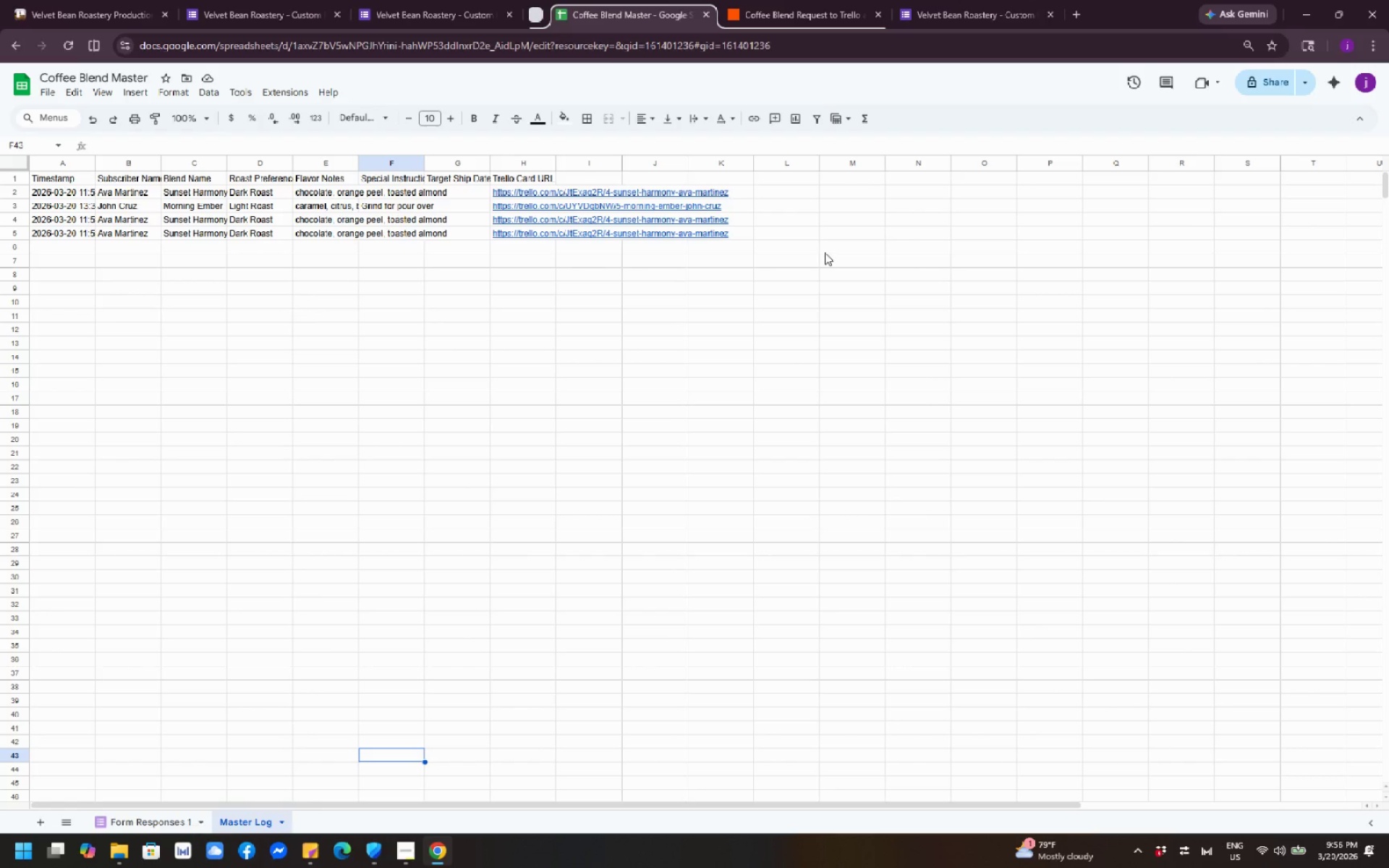 
wait(29.75)
 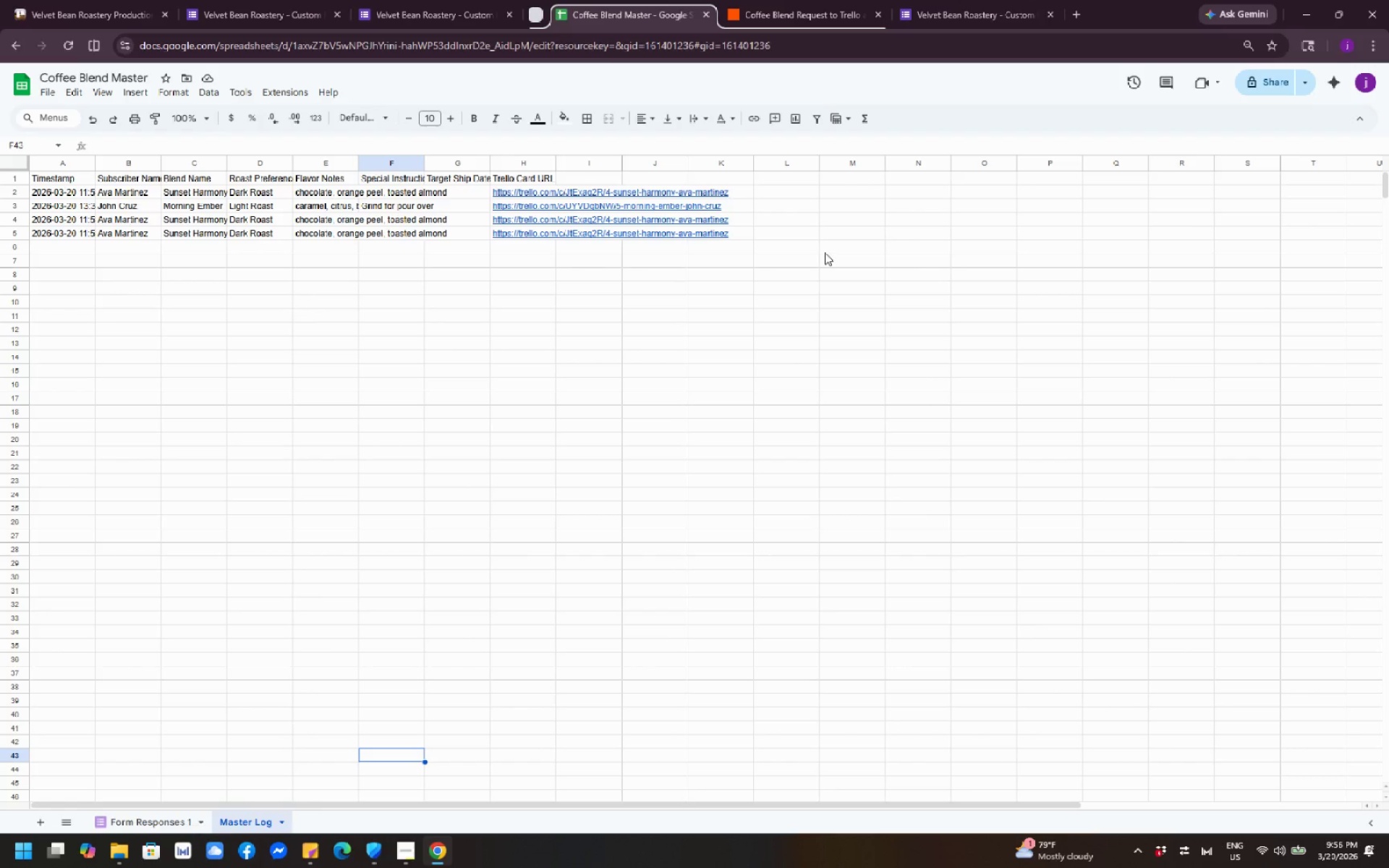 
mouse_move([796, 17])
 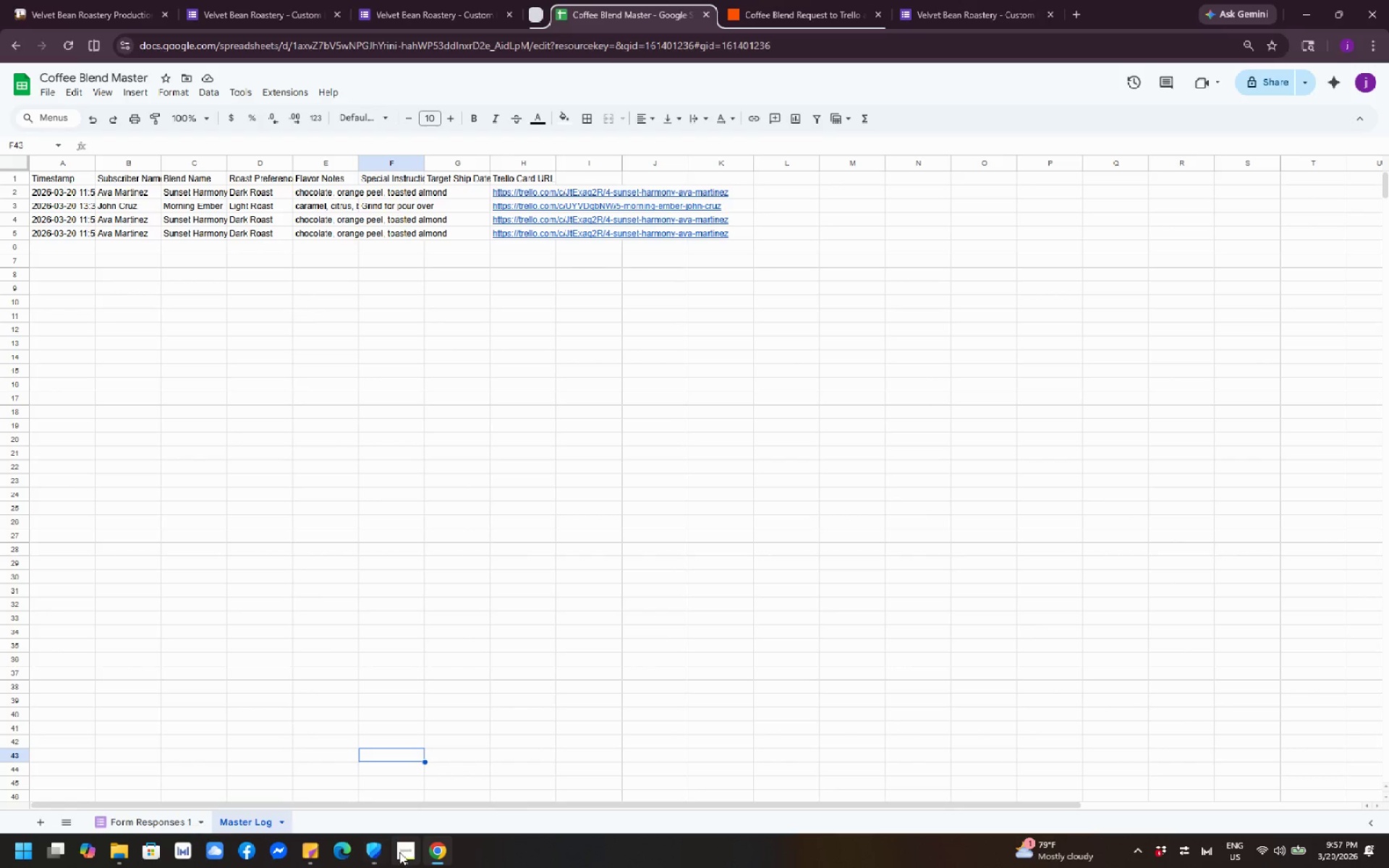 
left_click([399, 848])